 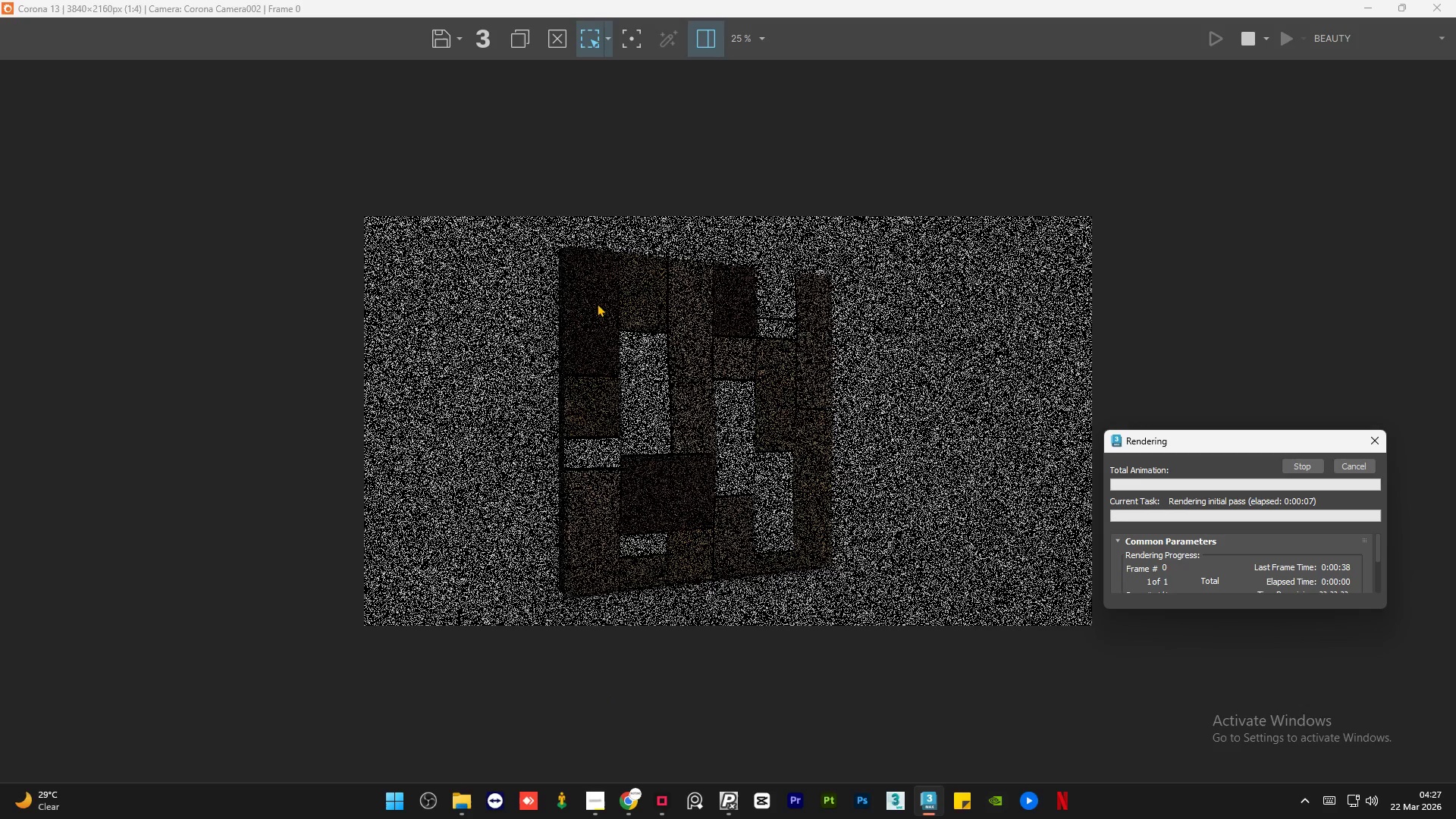 
scroll: coordinate [720, 277], scroll_direction: up, amount: 2.0
 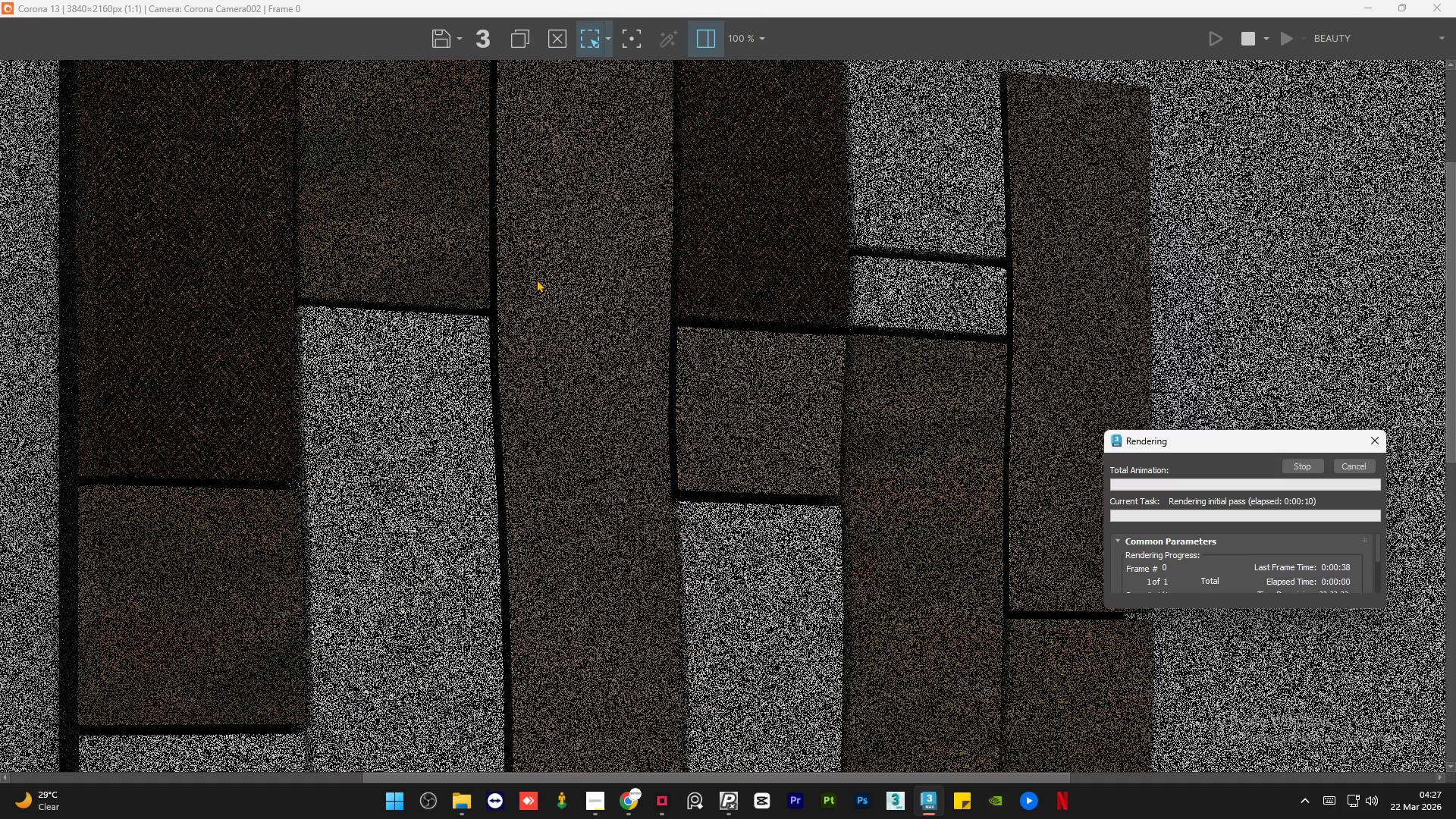 
scroll: coordinate [536, 279], scroll_direction: down, amount: 1.0
 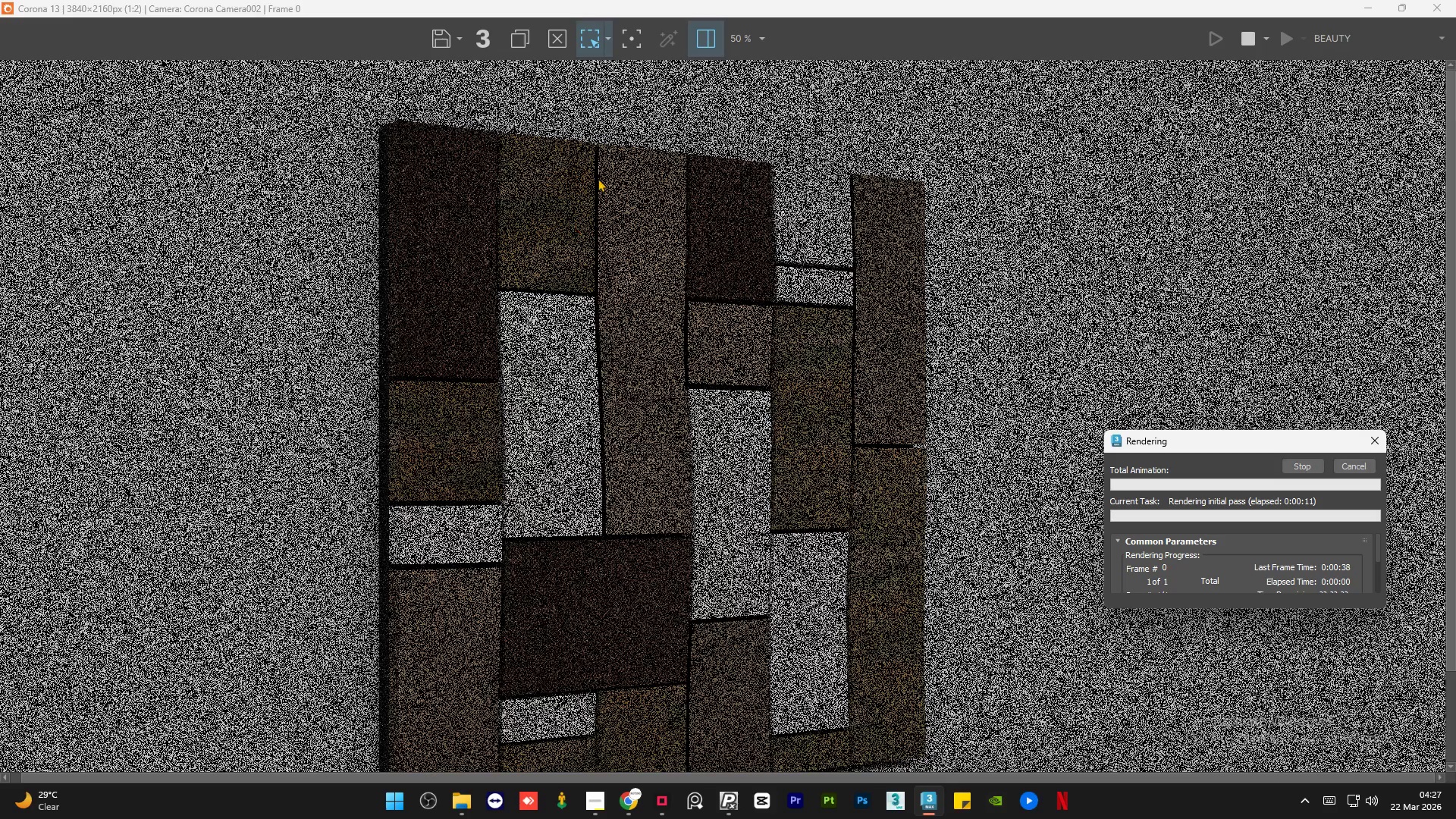 
scroll: coordinate [598, 177], scroll_direction: up, amount: 1.0
 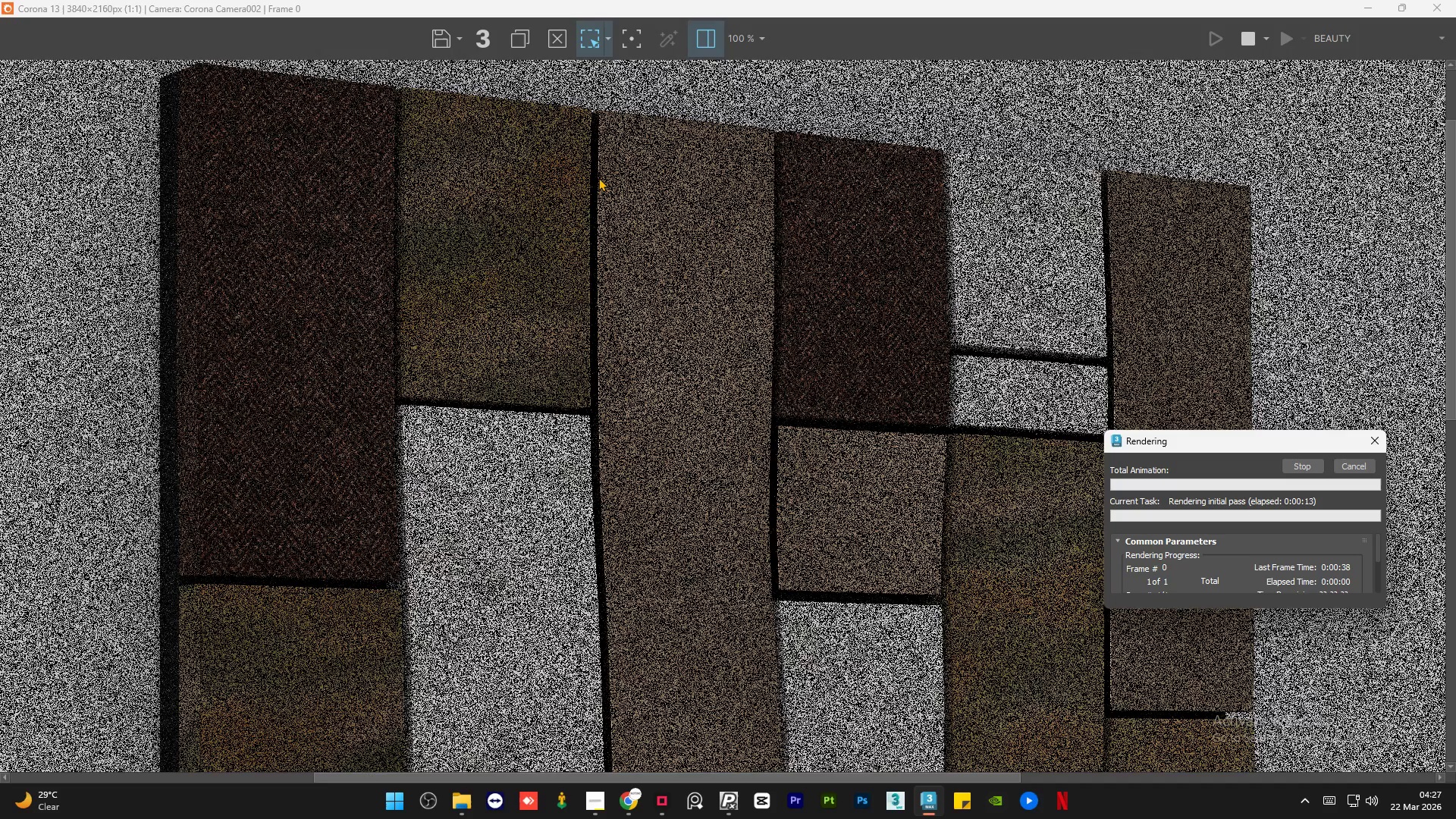 
scroll: coordinate [598, 177], scroll_direction: down, amount: 1.0
 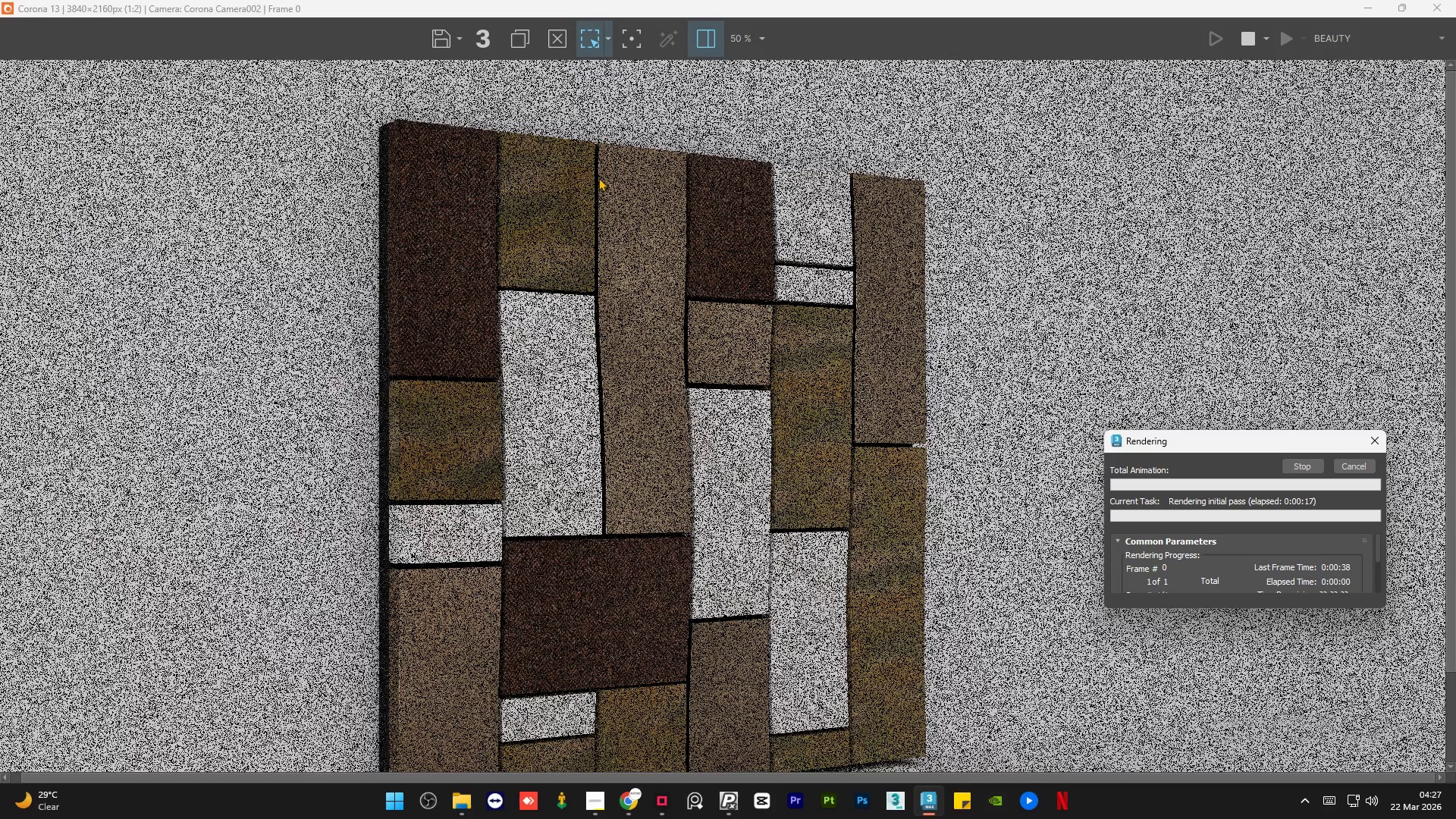 
wait(5.42)
 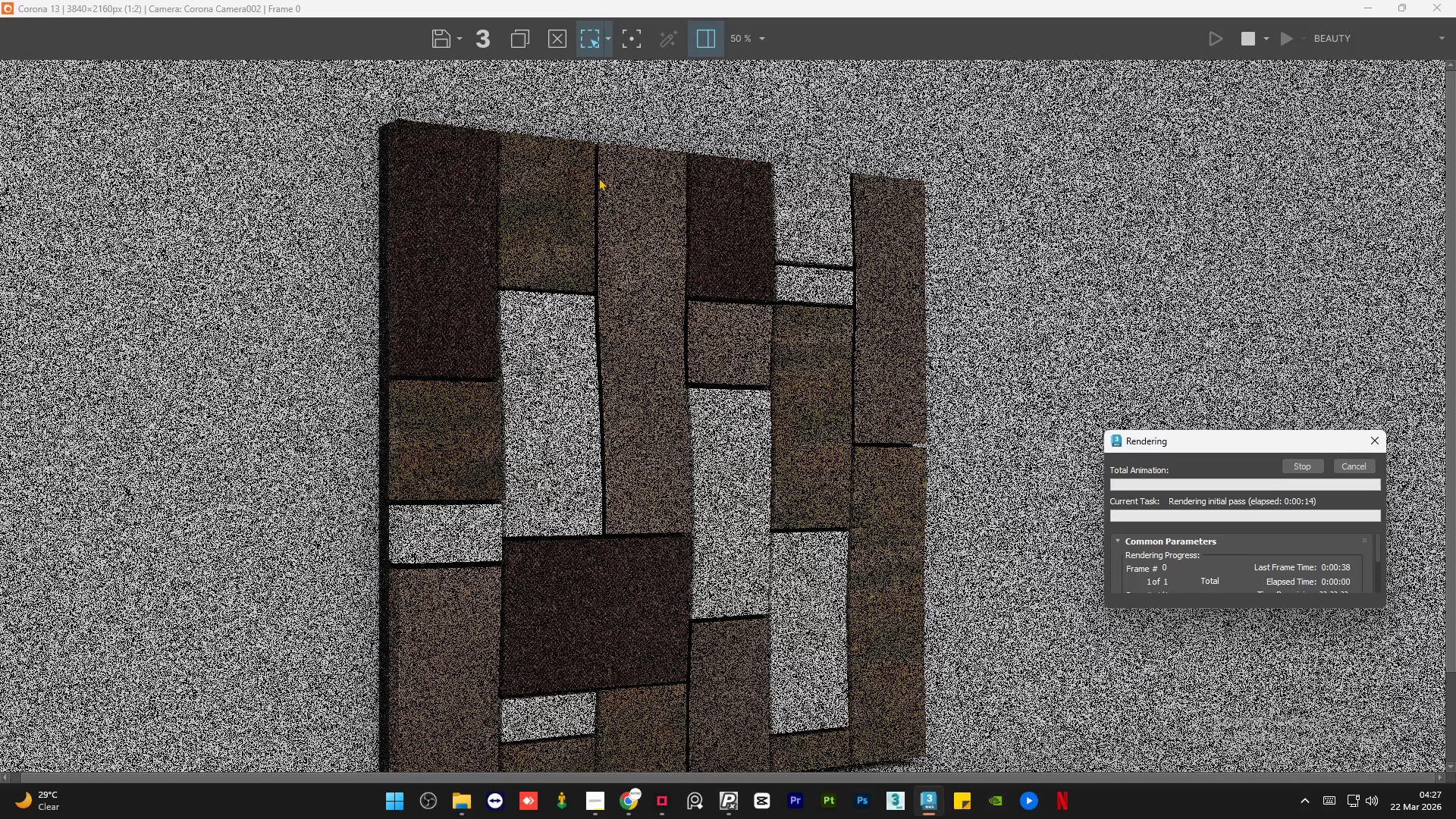 
scroll: coordinate [671, 265], scroll_direction: up, amount: 2.0
 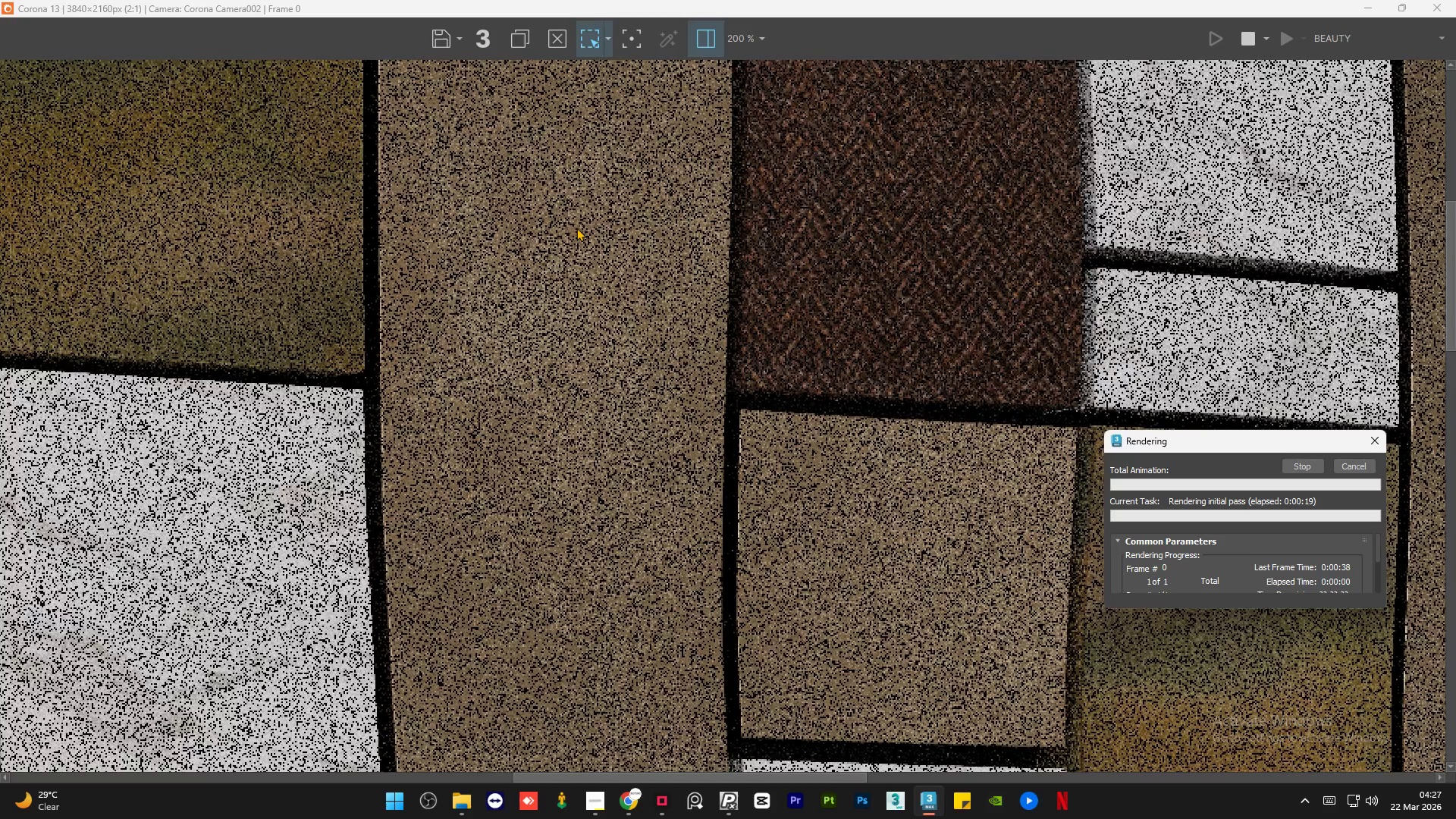 
scroll: coordinate [576, 228], scroll_direction: down, amount: 1.0
 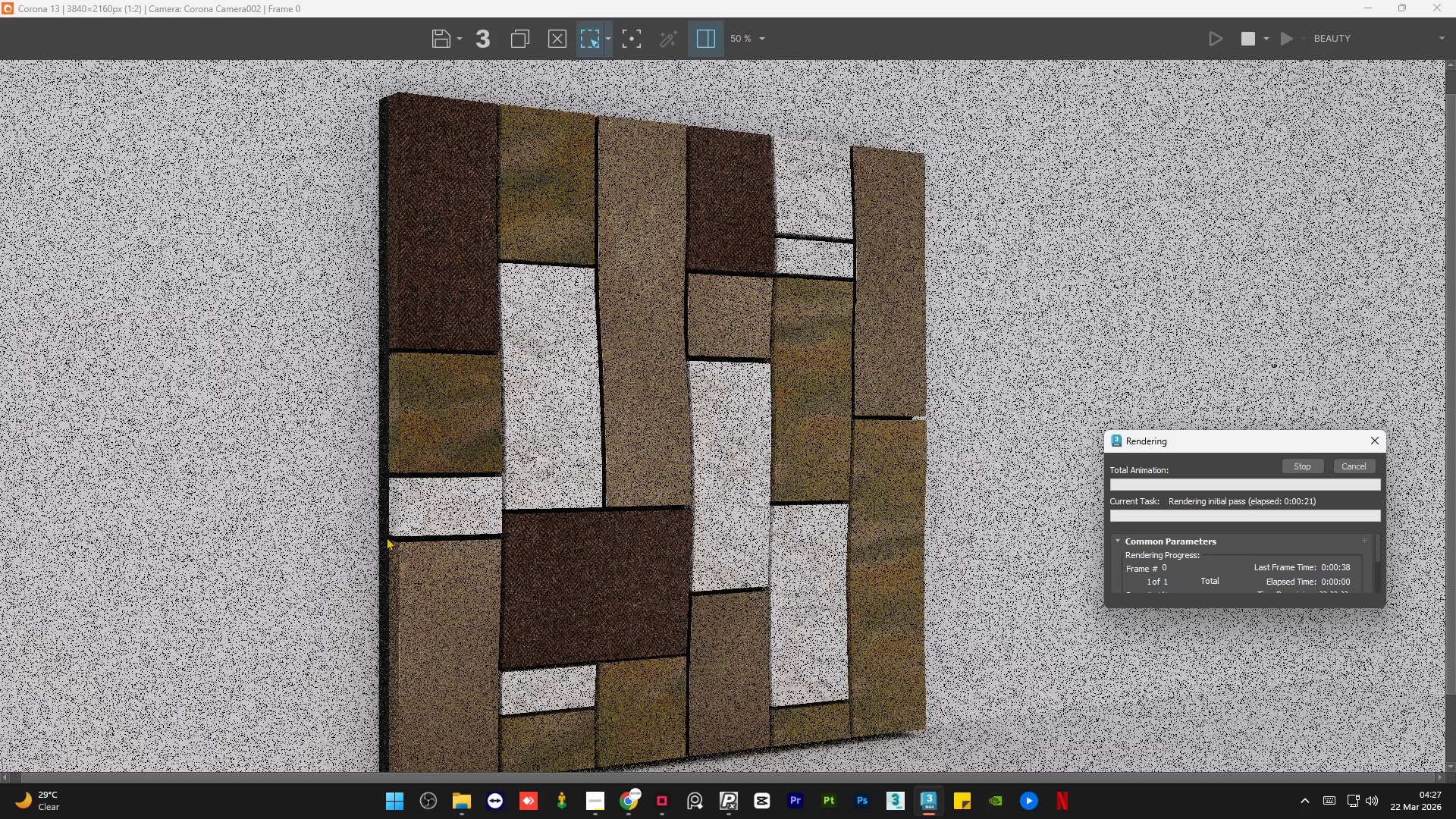 
scroll: coordinate [396, 629], scroll_direction: up, amount: 2.0
 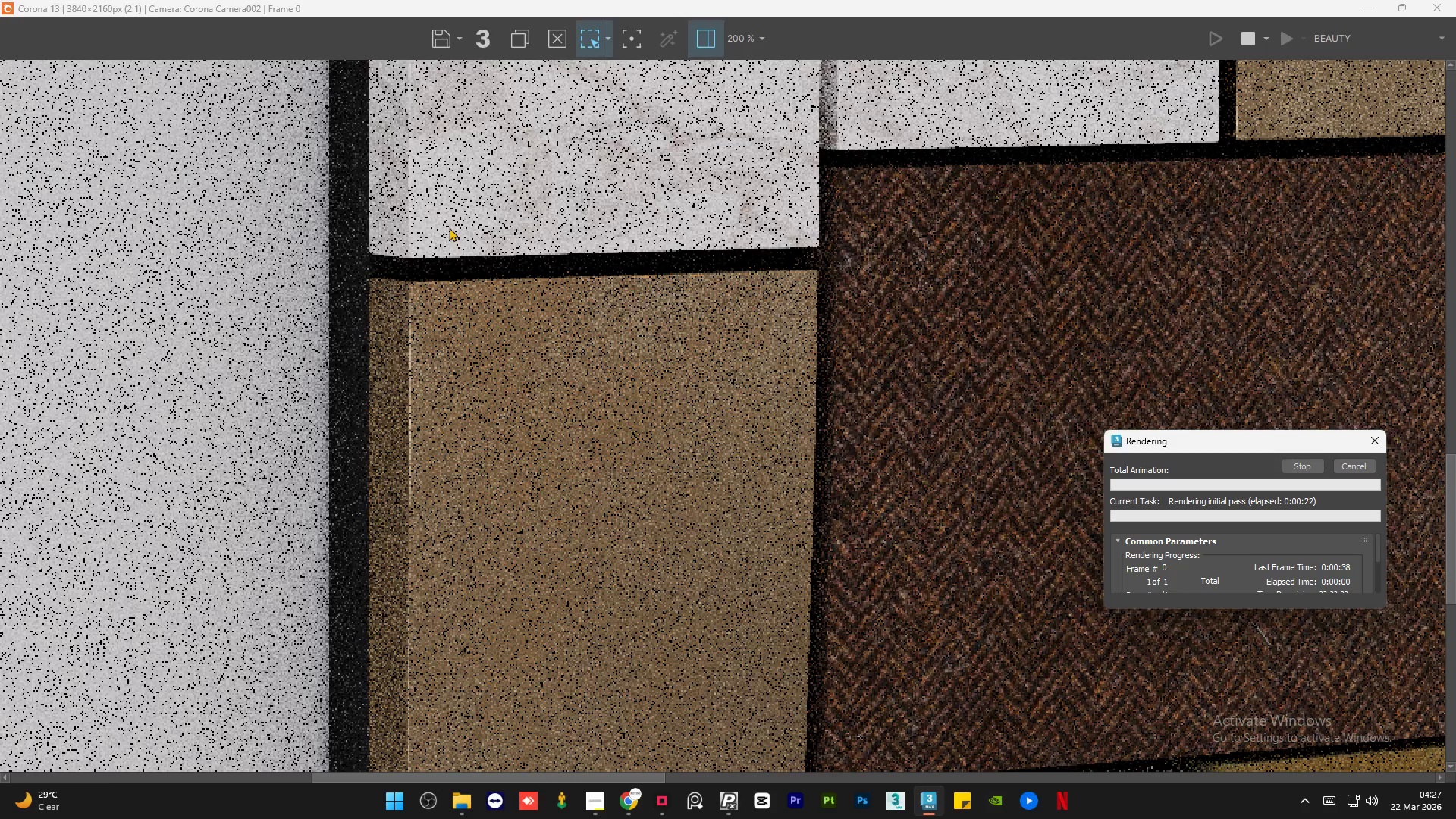 
scroll: coordinate [449, 228], scroll_direction: down, amount: 2.0
 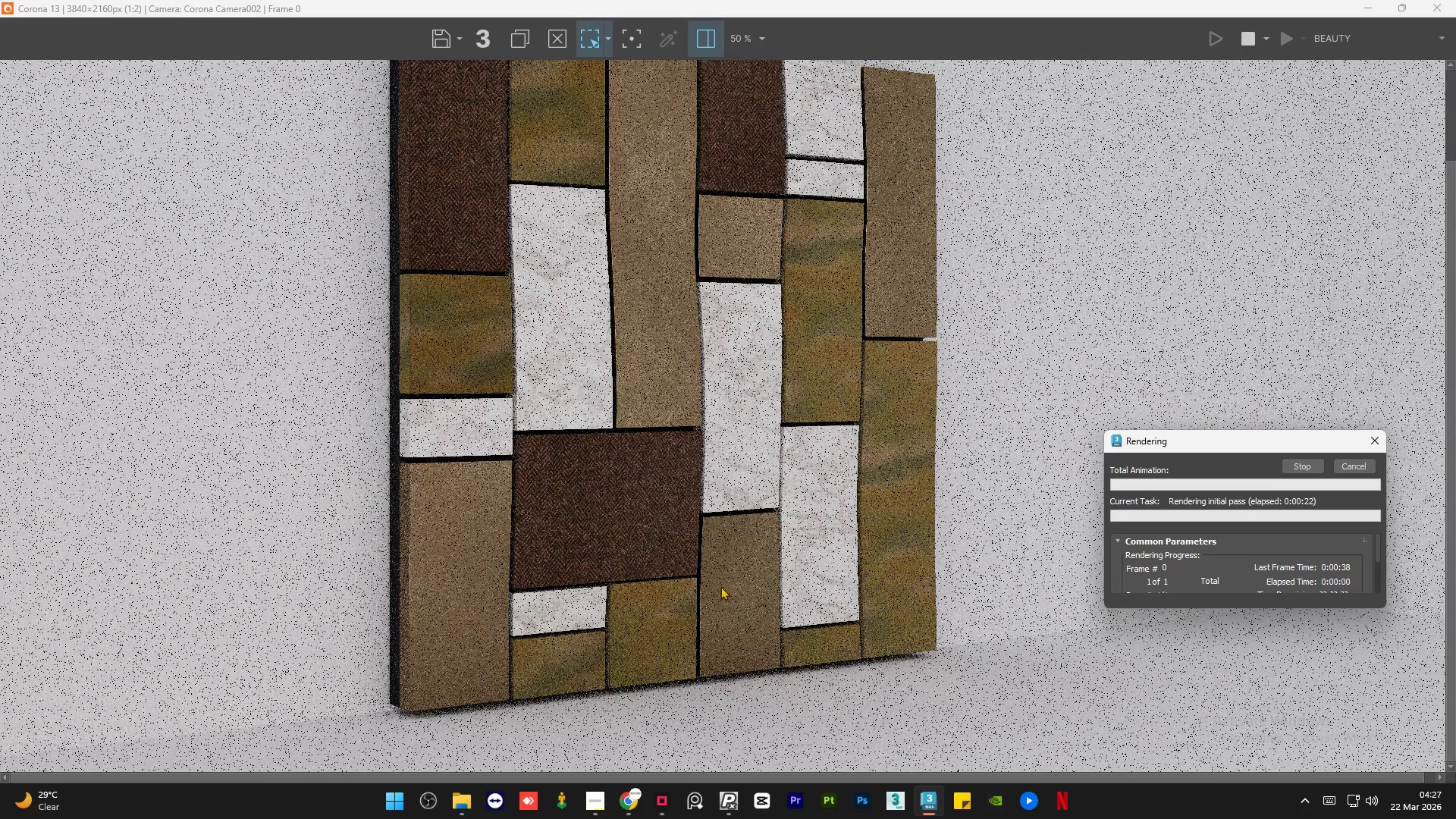 
scroll: coordinate [735, 583], scroll_direction: up, amount: 2.0
 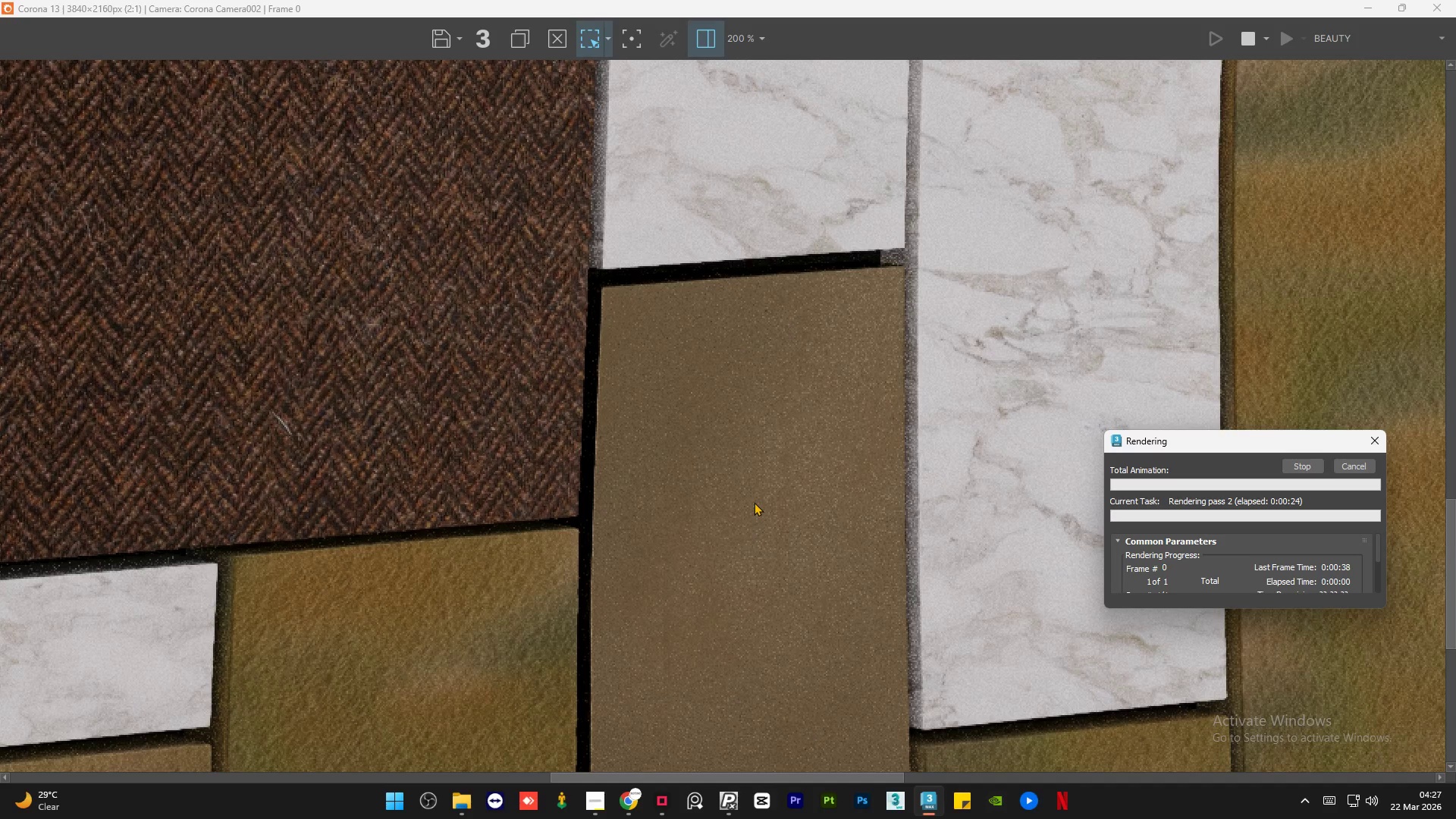 
scroll: coordinate [754, 504], scroll_direction: down, amount: 2.0
 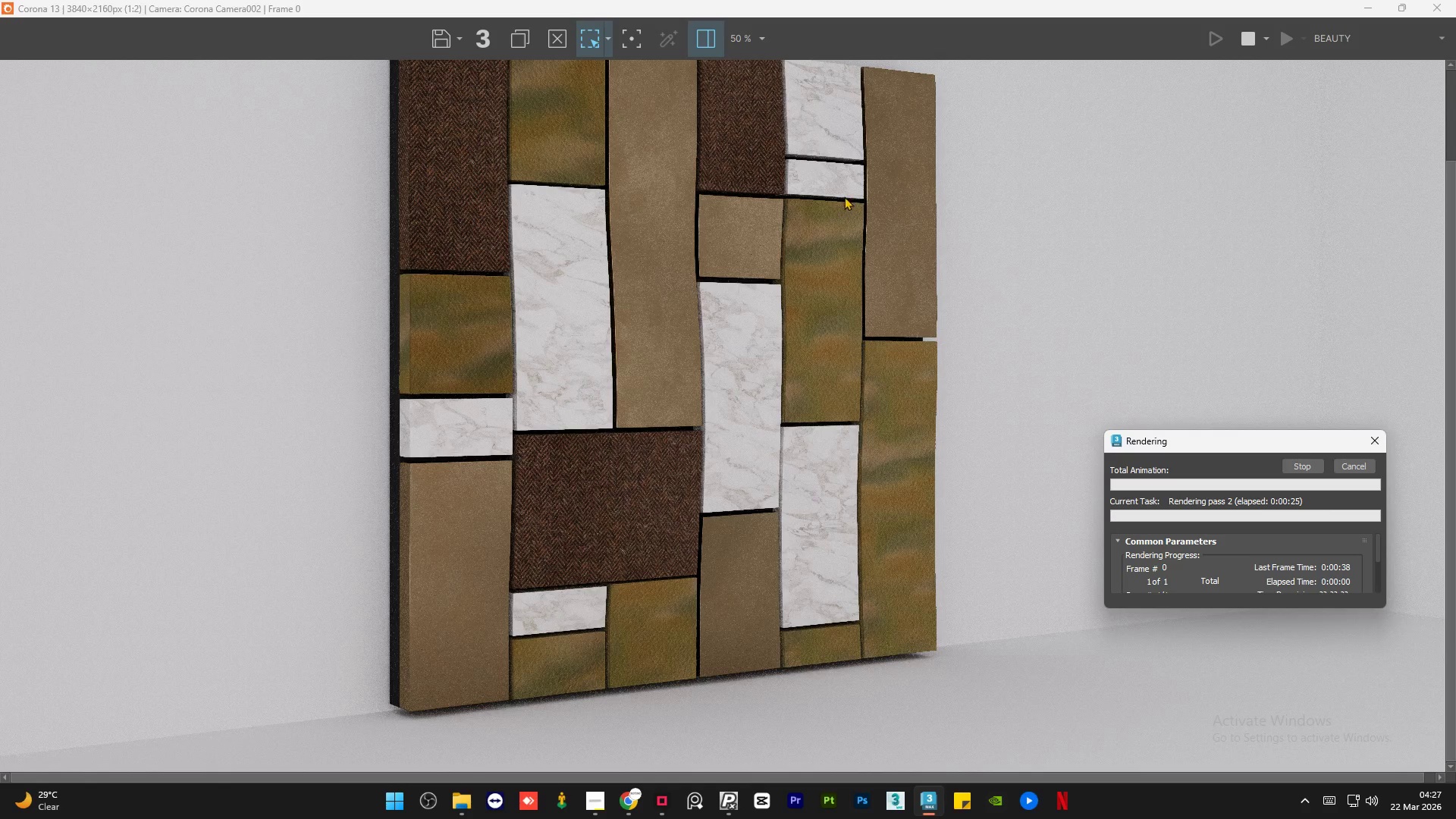 
scroll: coordinate [471, 227], scroll_direction: up, amount: 2.0
 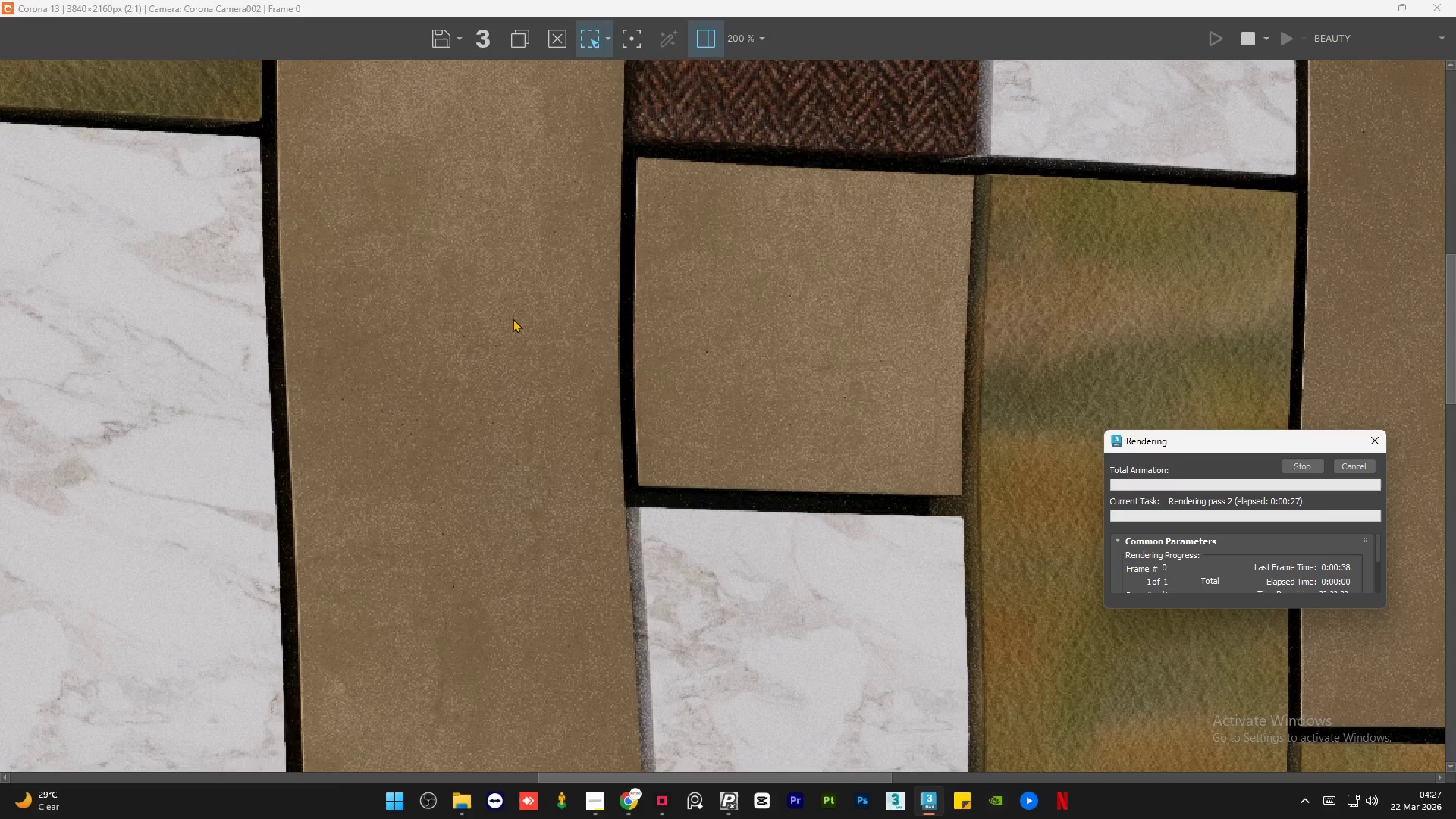 
scroll: coordinate [540, 419], scroll_direction: down, amount: 2.0
 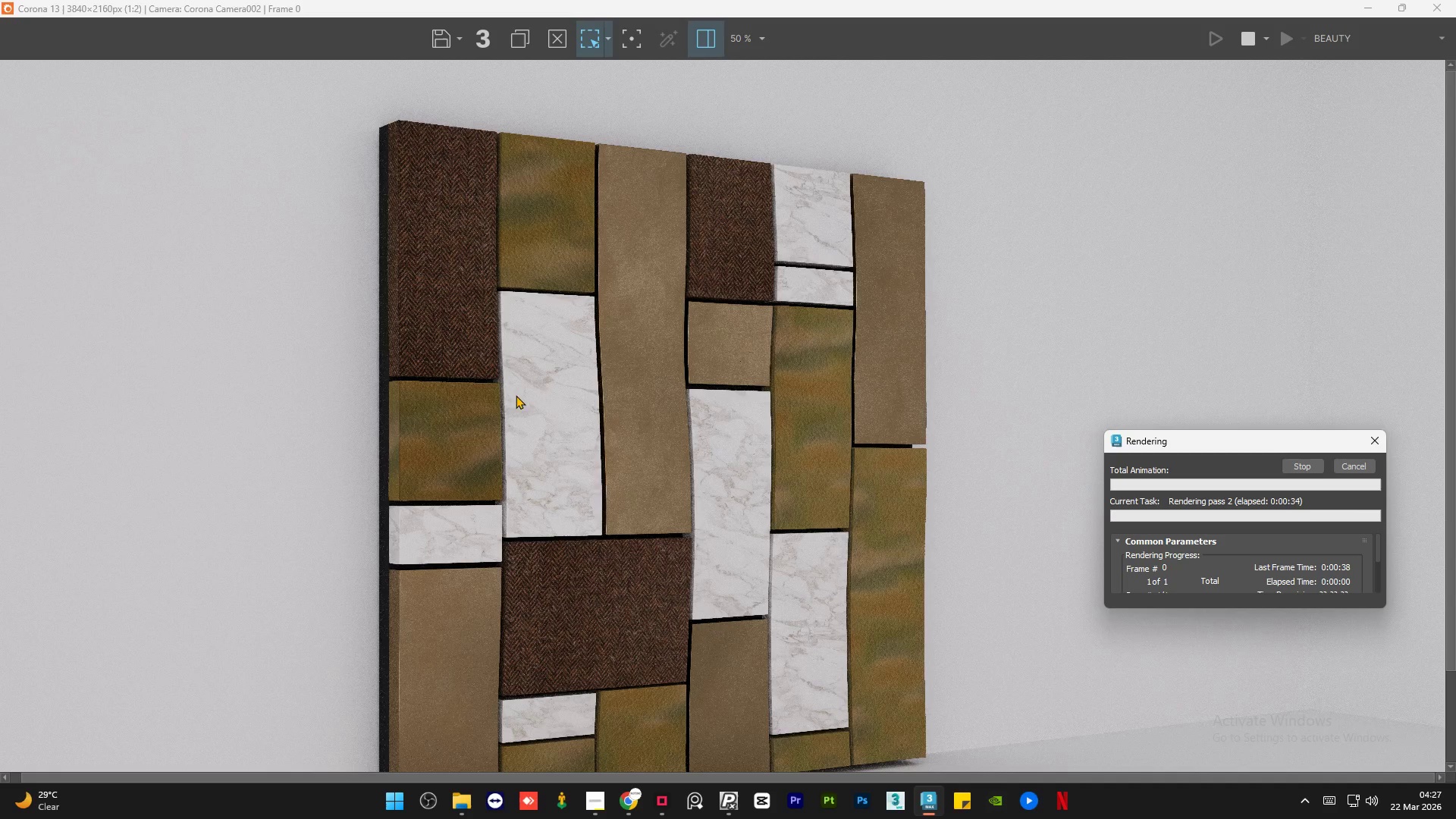 
wait(21.47)
 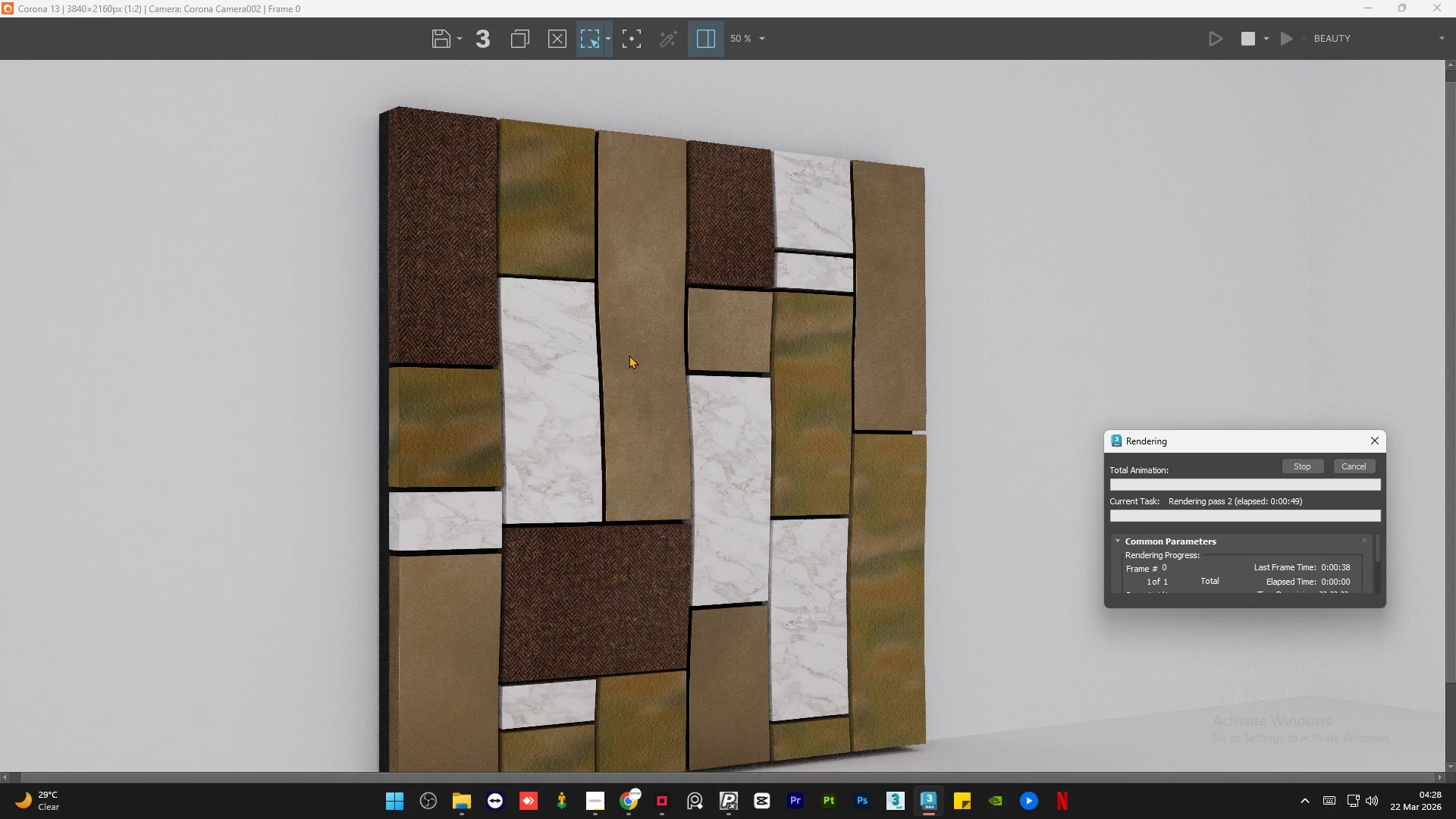 
left_click([1360, 468])
 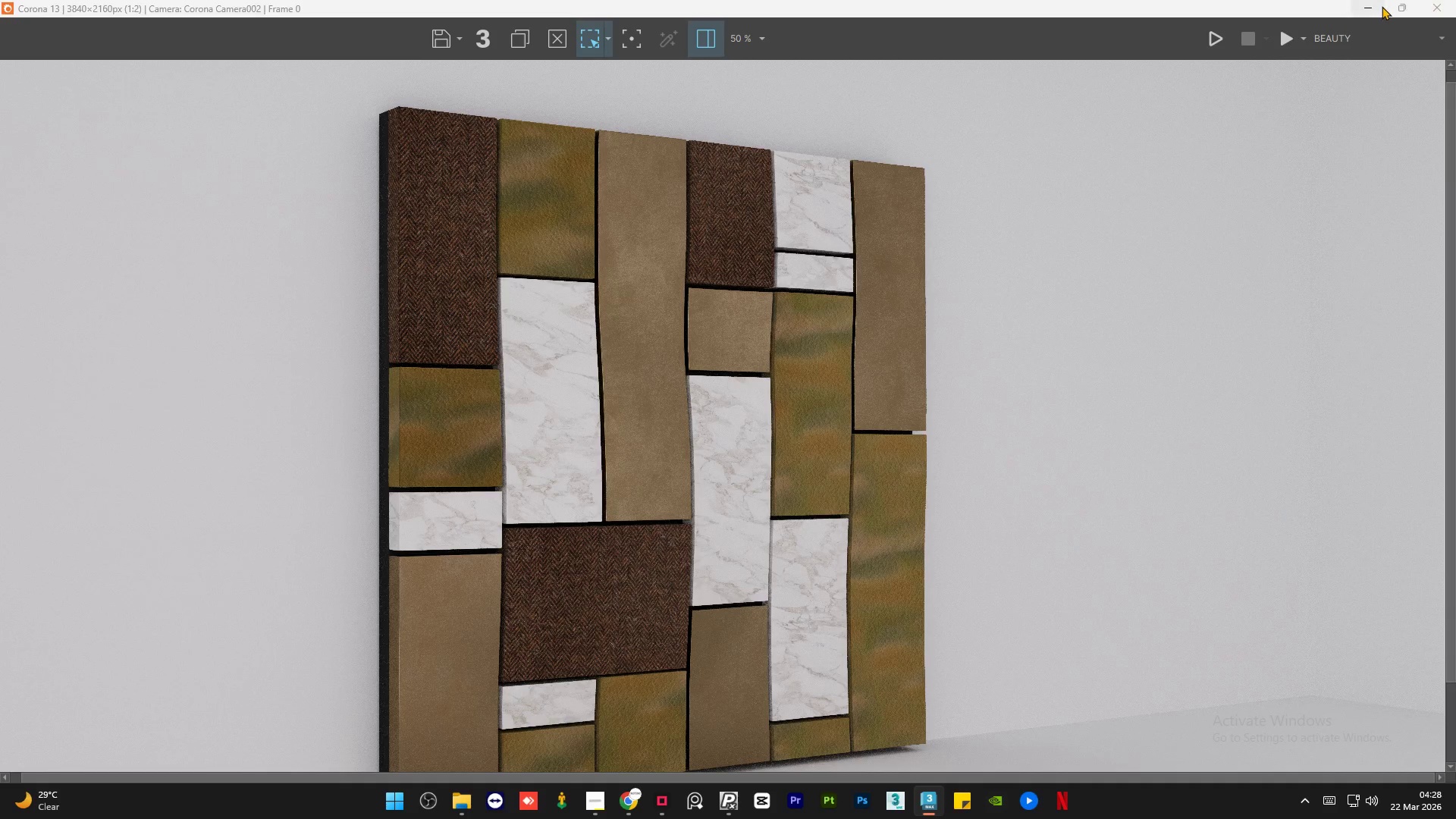 
left_click([1376, 6])
 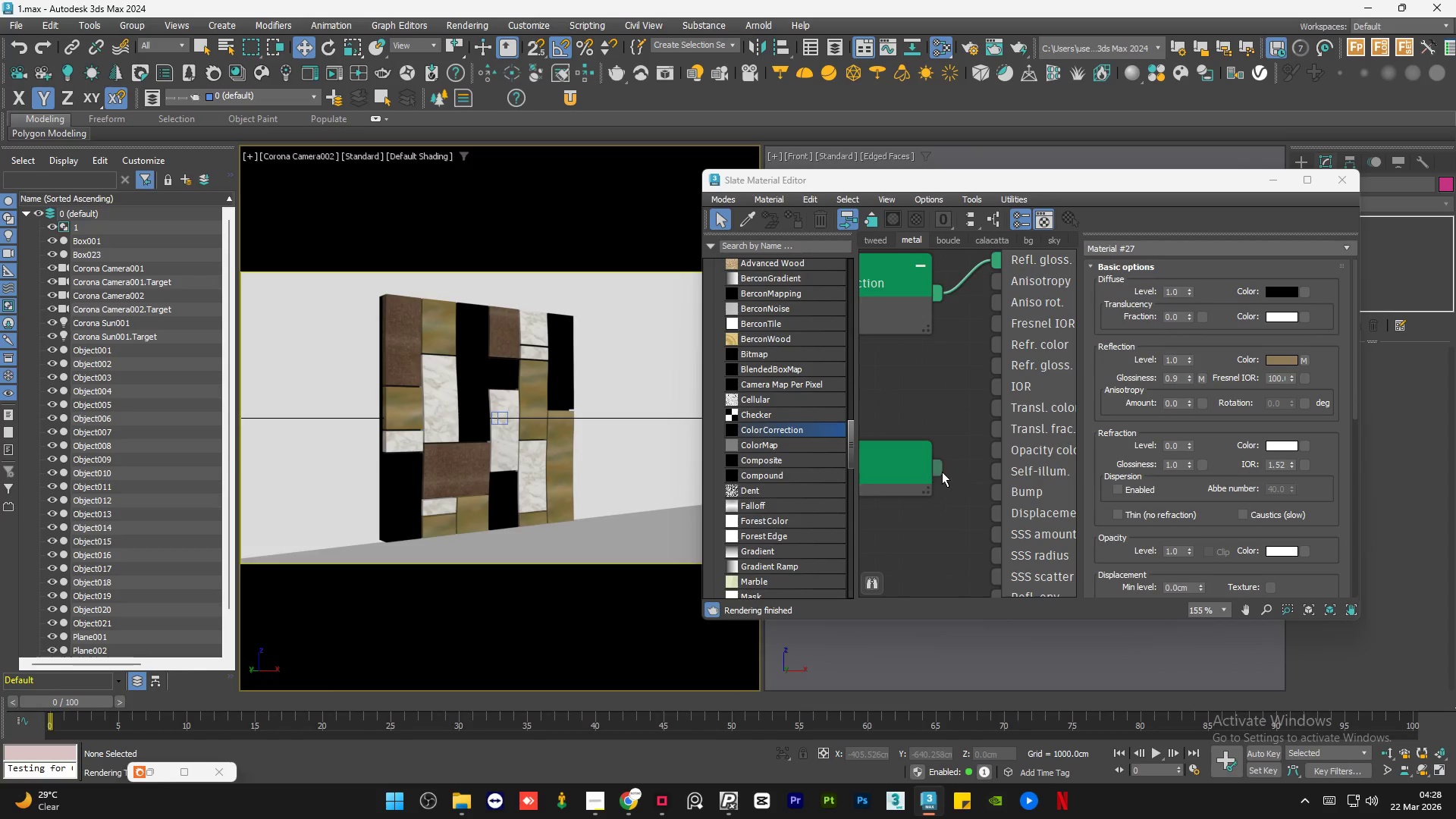 
left_click_drag(start_coordinate=[940, 470], to_coordinate=[991, 490])
 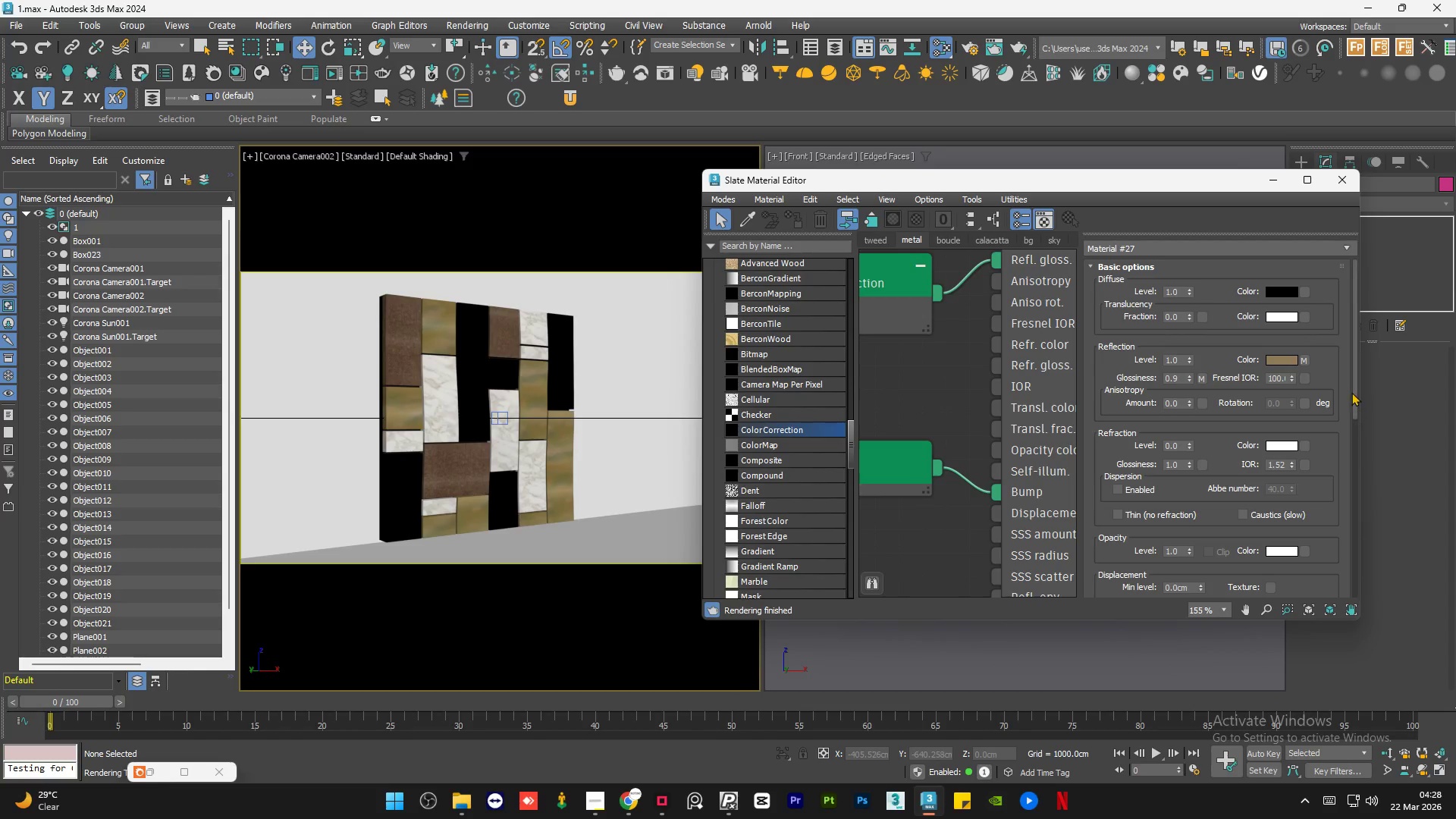 
left_click_drag(start_coordinate=[1354, 378], to_coordinate=[1374, 615])
 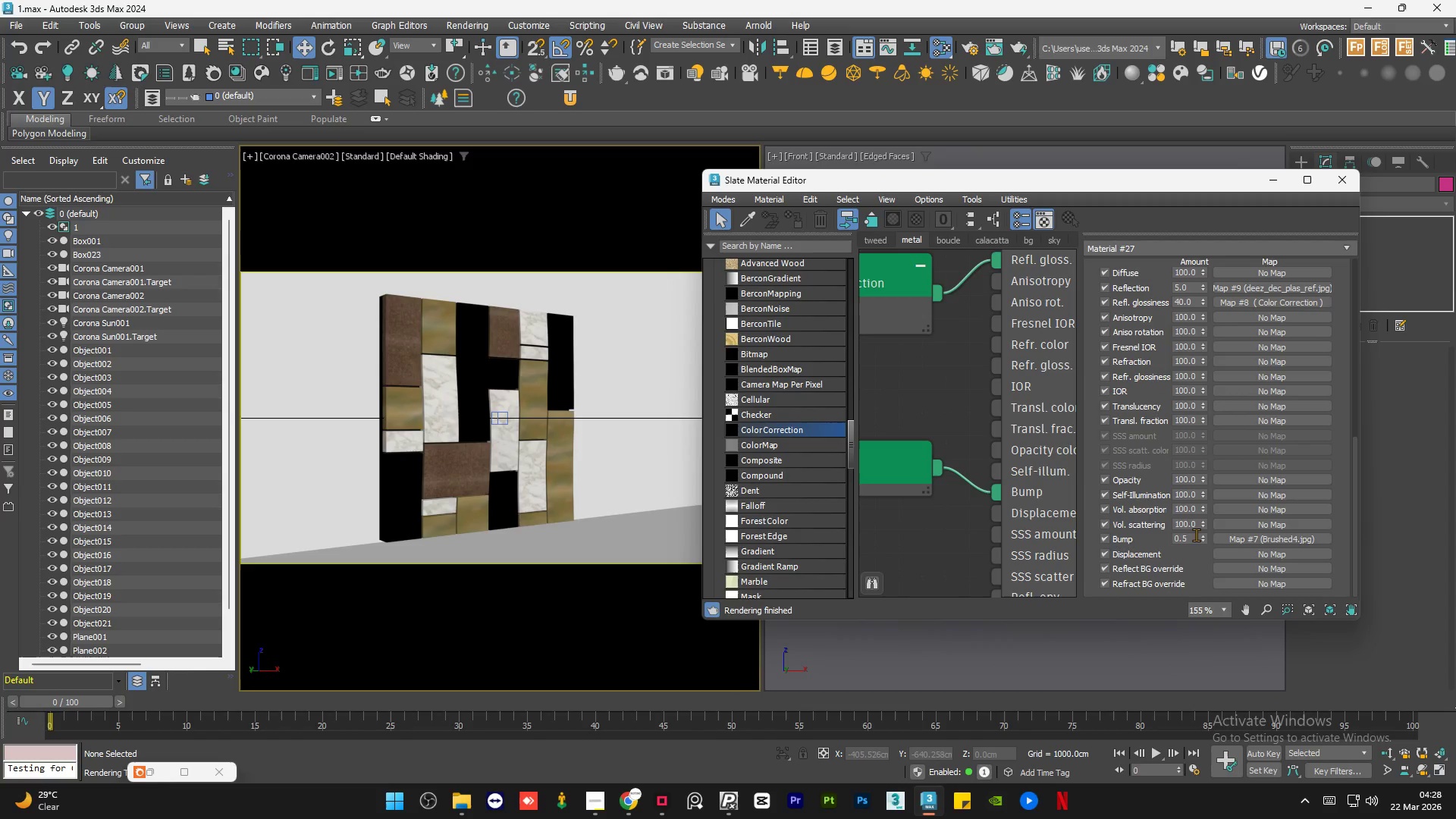 
scroll: coordinate [710, 362], scroll_direction: up, amount: 2.0
 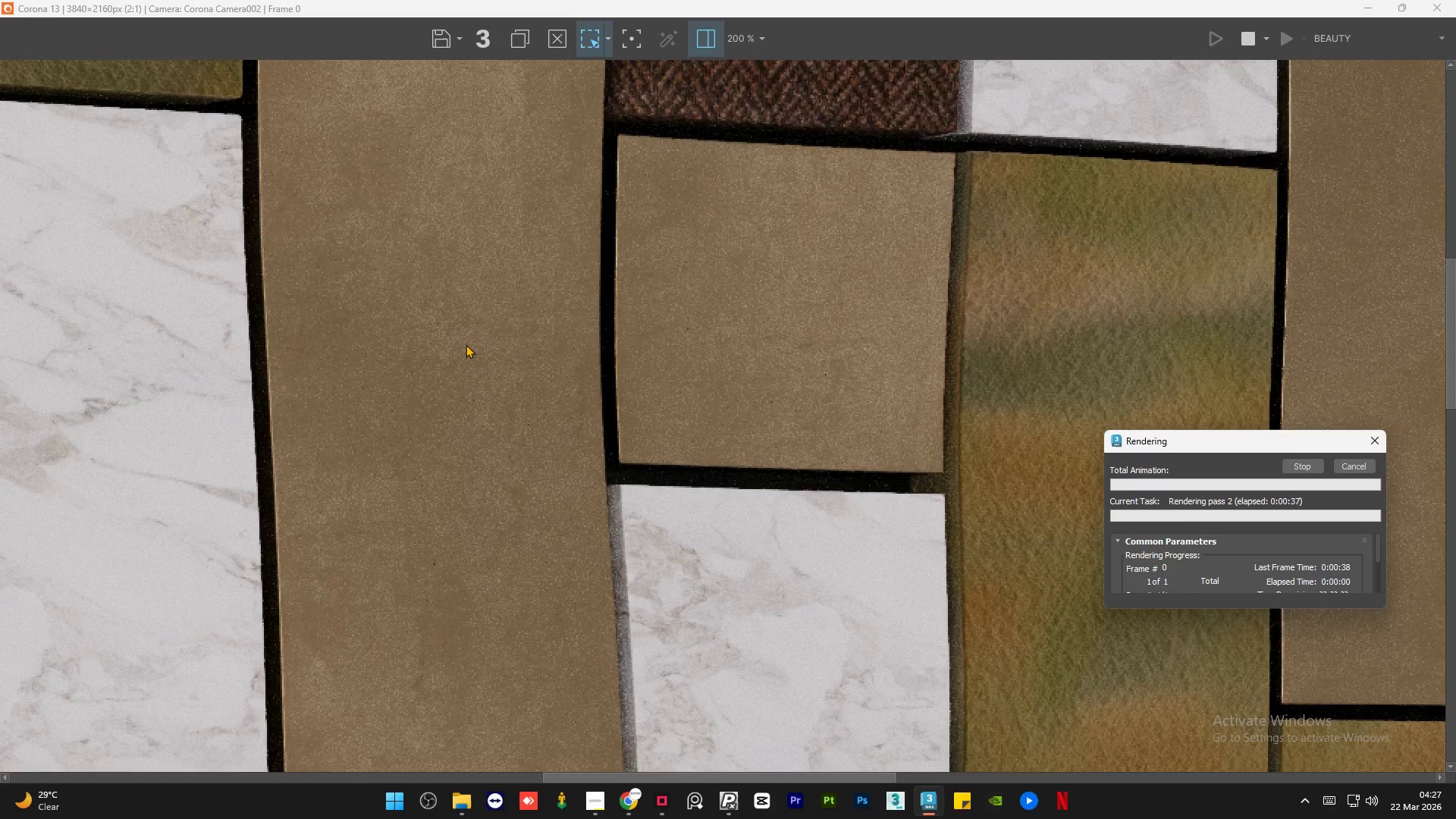 
left_click([1196, 535])
 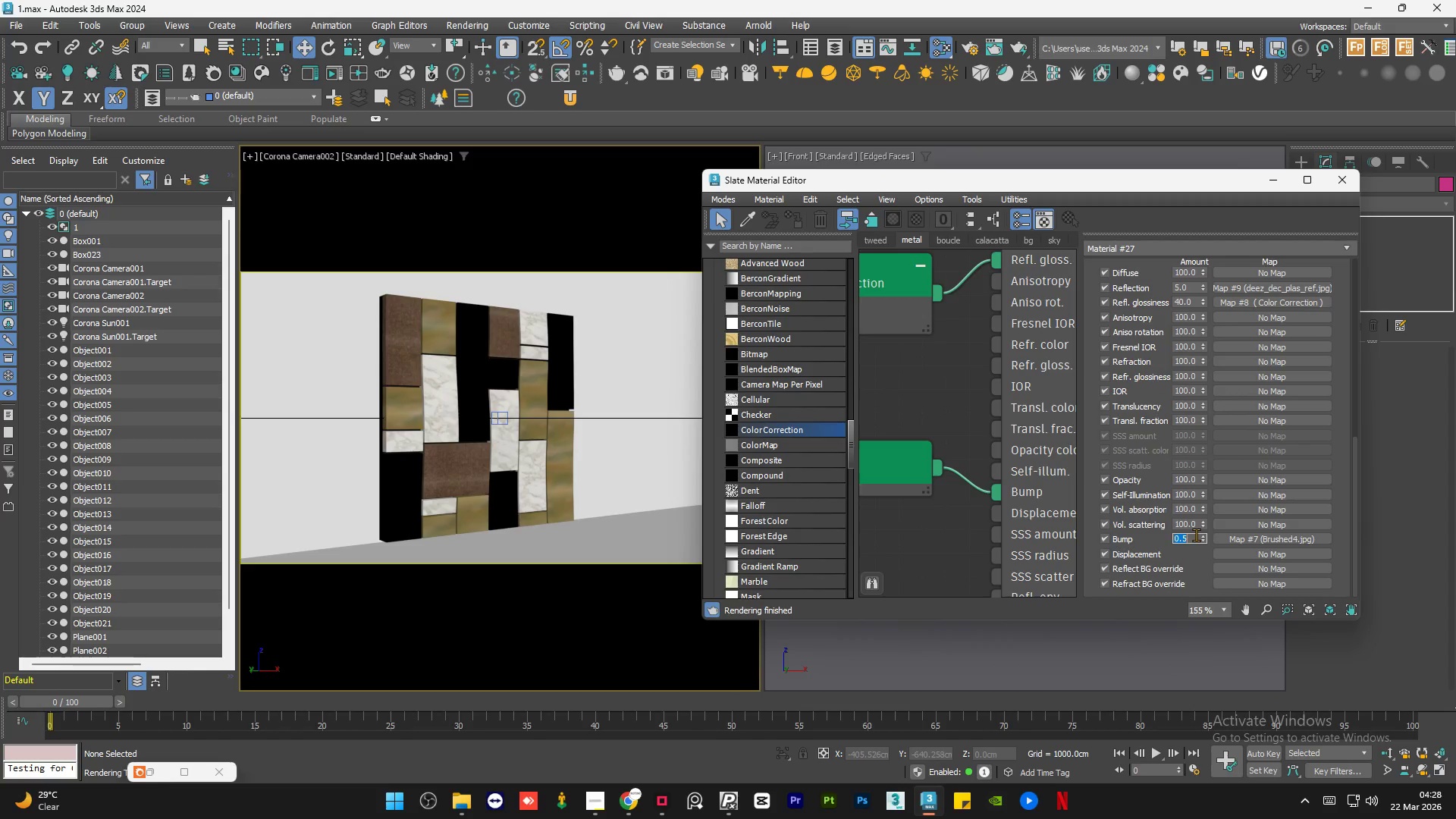 
scroll: coordinate [466, 344], scroll_direction: down, amount: 1.0
 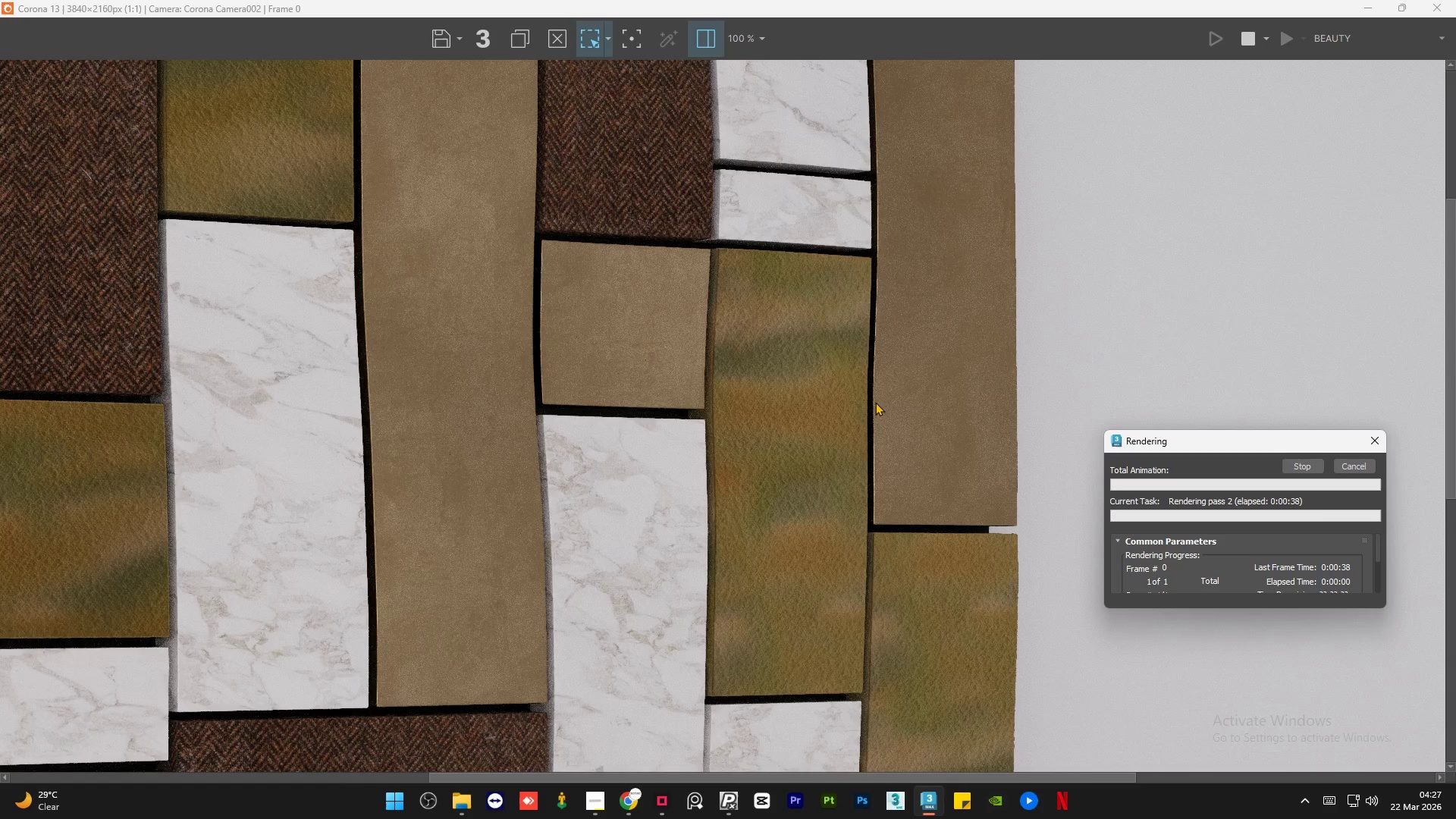 
double_click([1196, 535])
 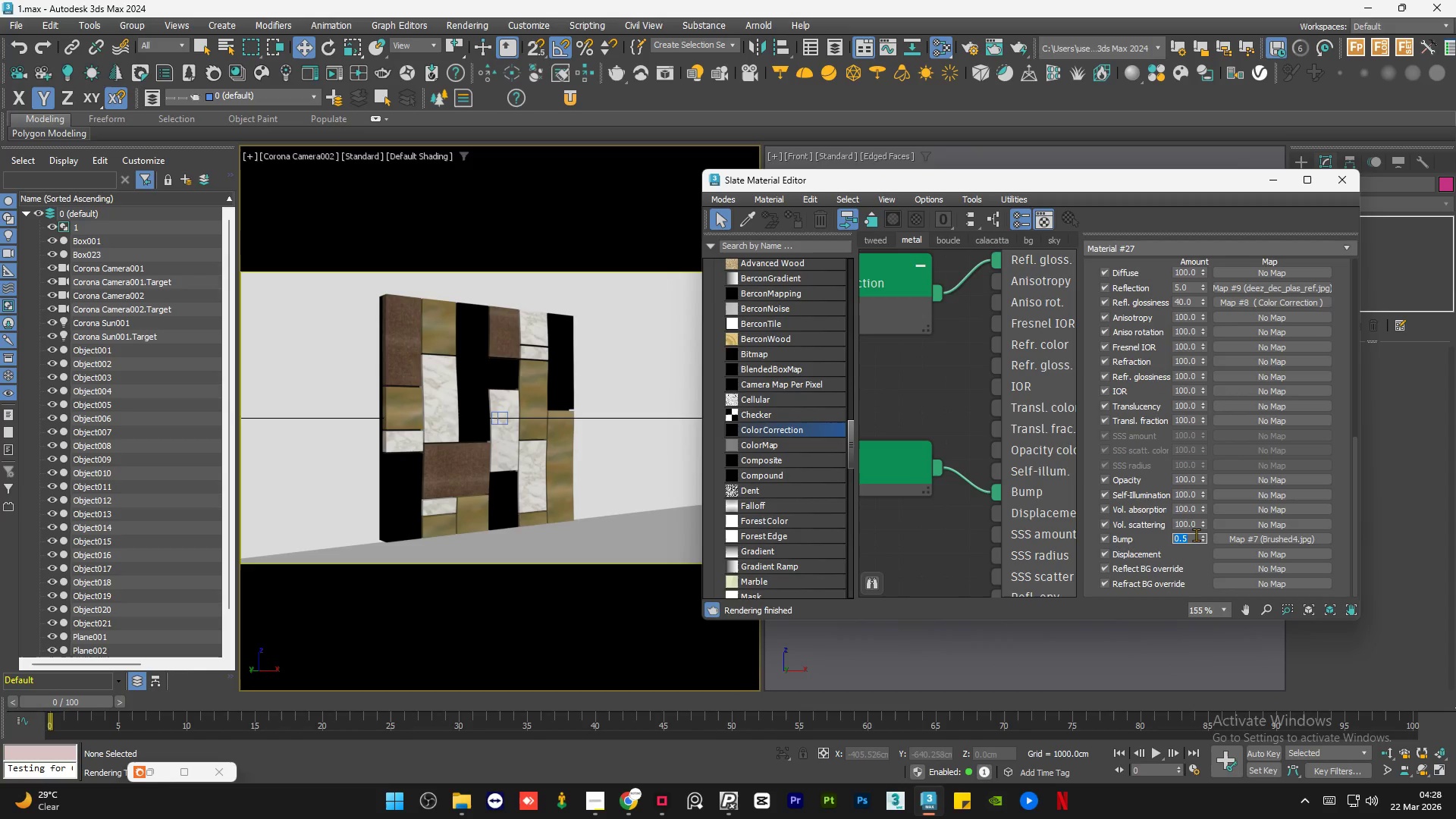 
key(Numpad5)
 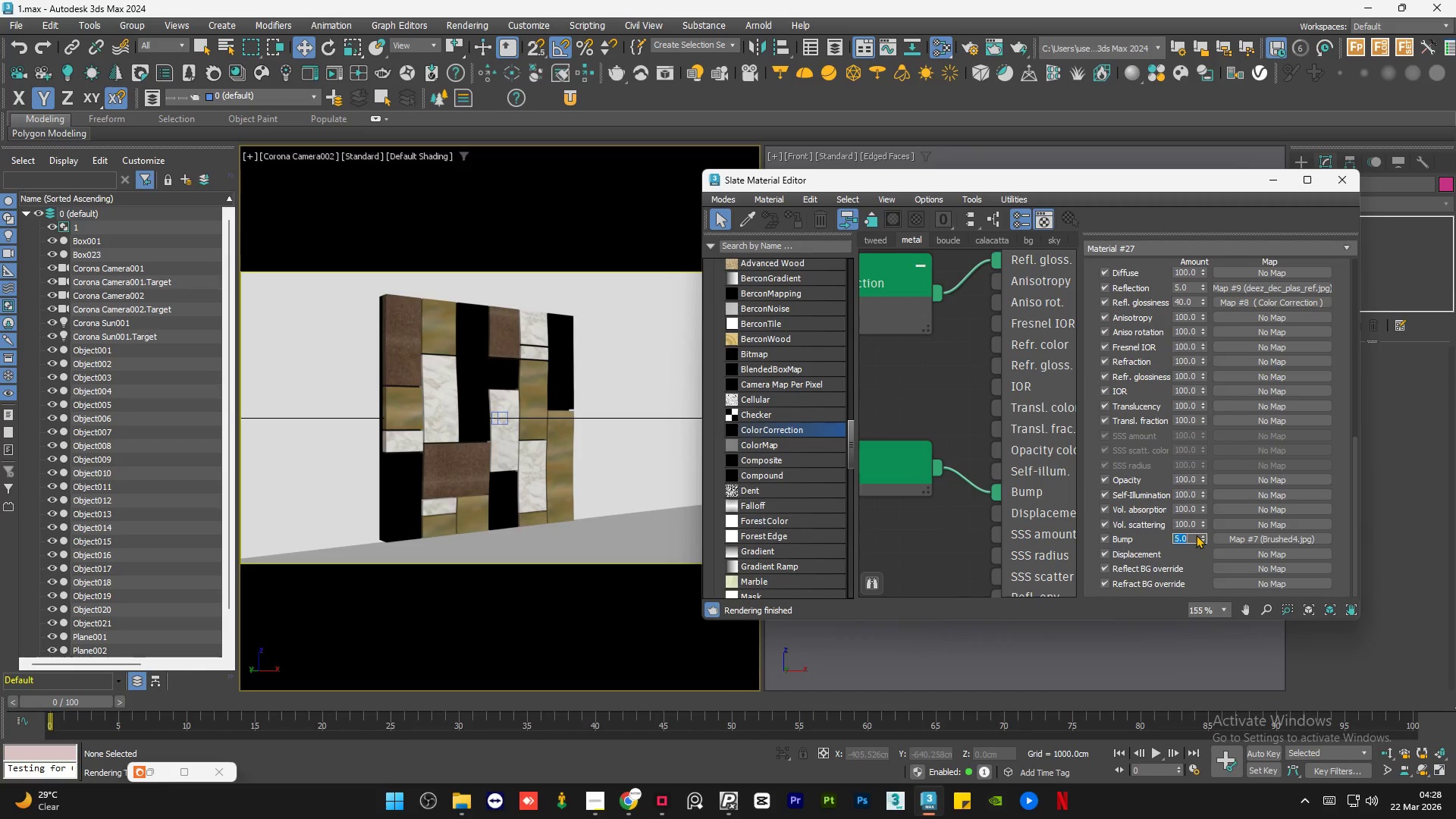 
key(NumpadEnter)
 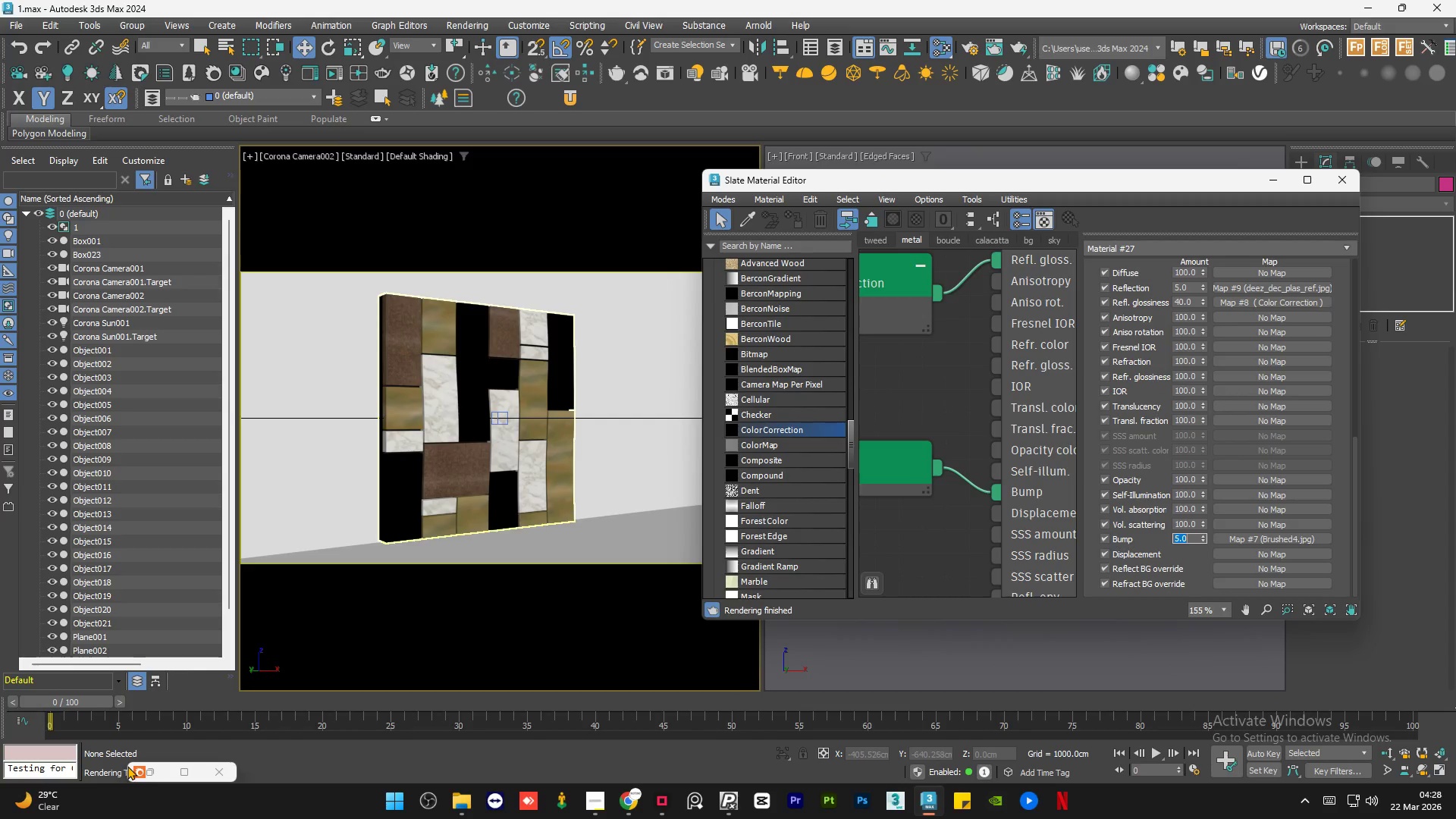 
scroll: coordinate [858, 465], scroll_direction: down, amount: 1.0
 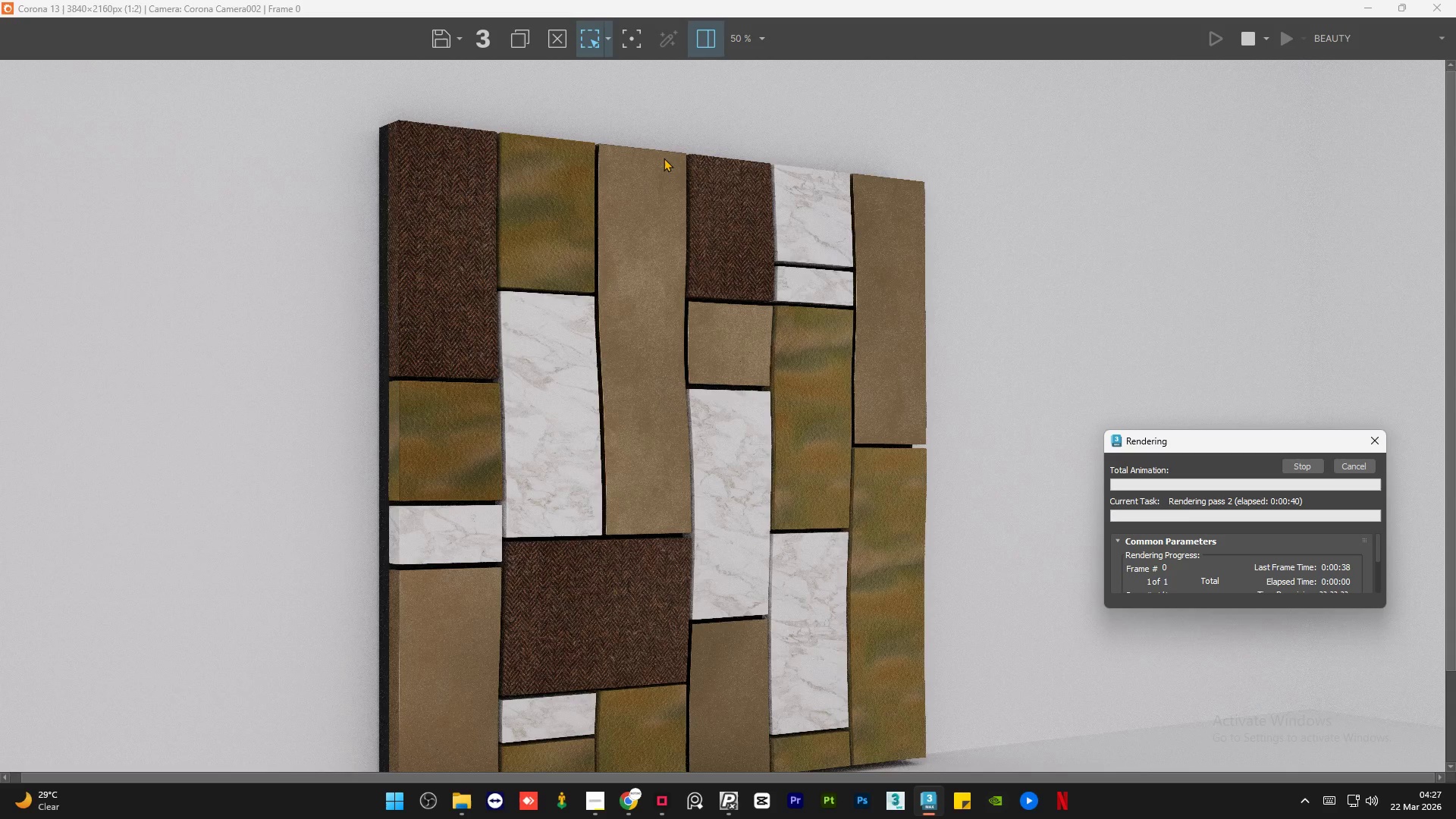 
left_click([158, 773])
 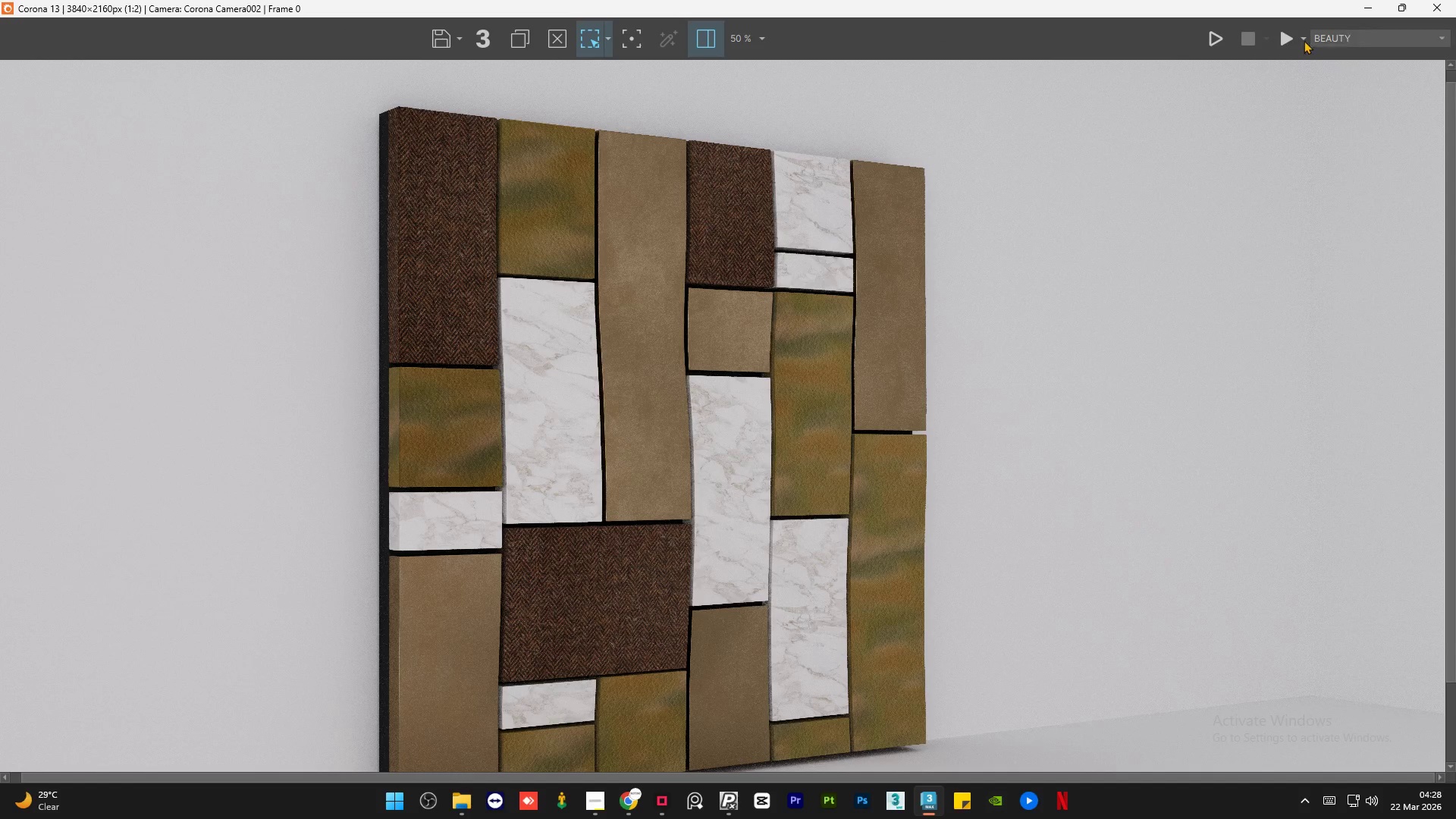 
left_click([1286, 36])
 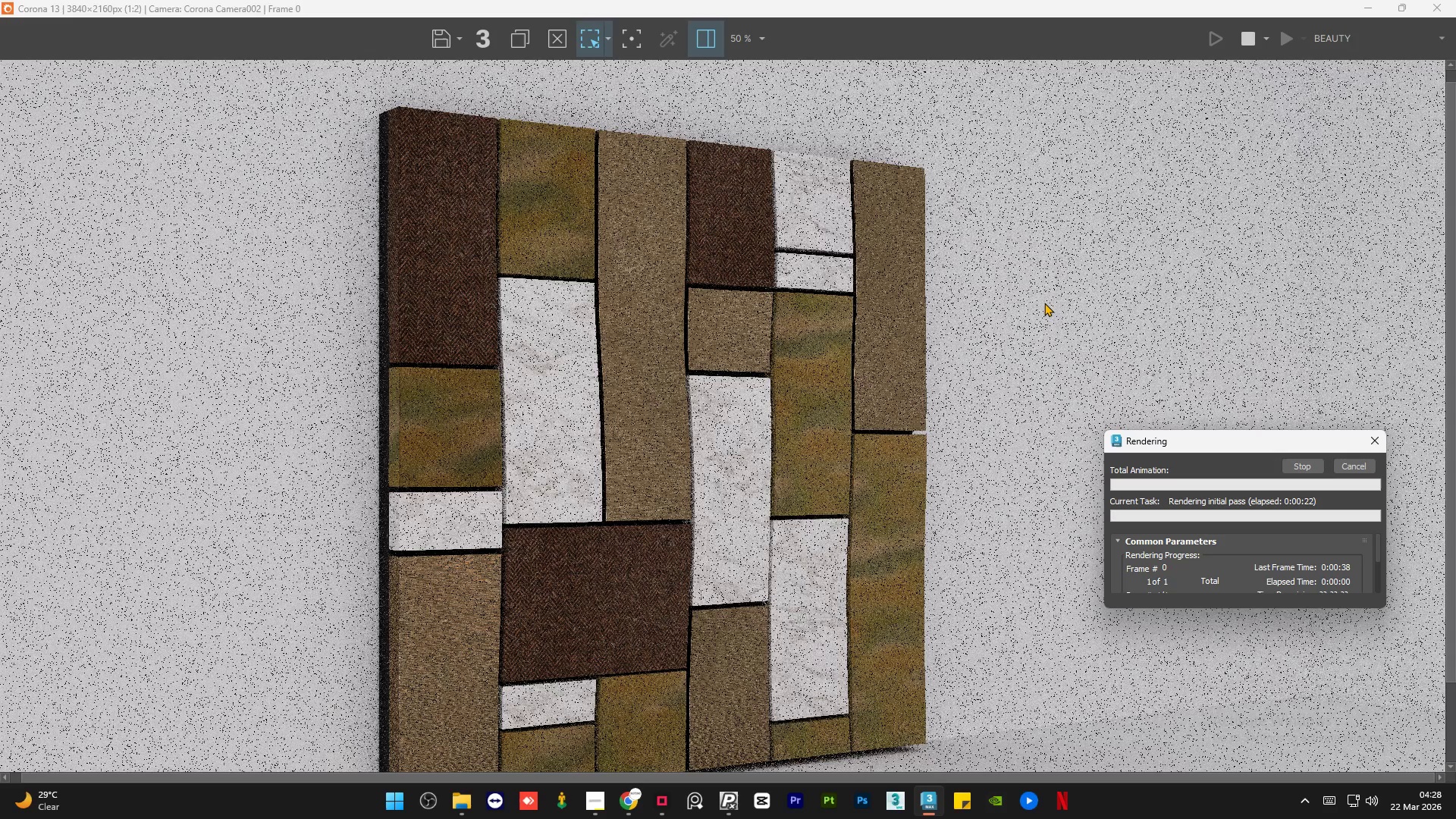 
scroll: coordinate [654, 158], scroll_direction: none, amount: 0.0
 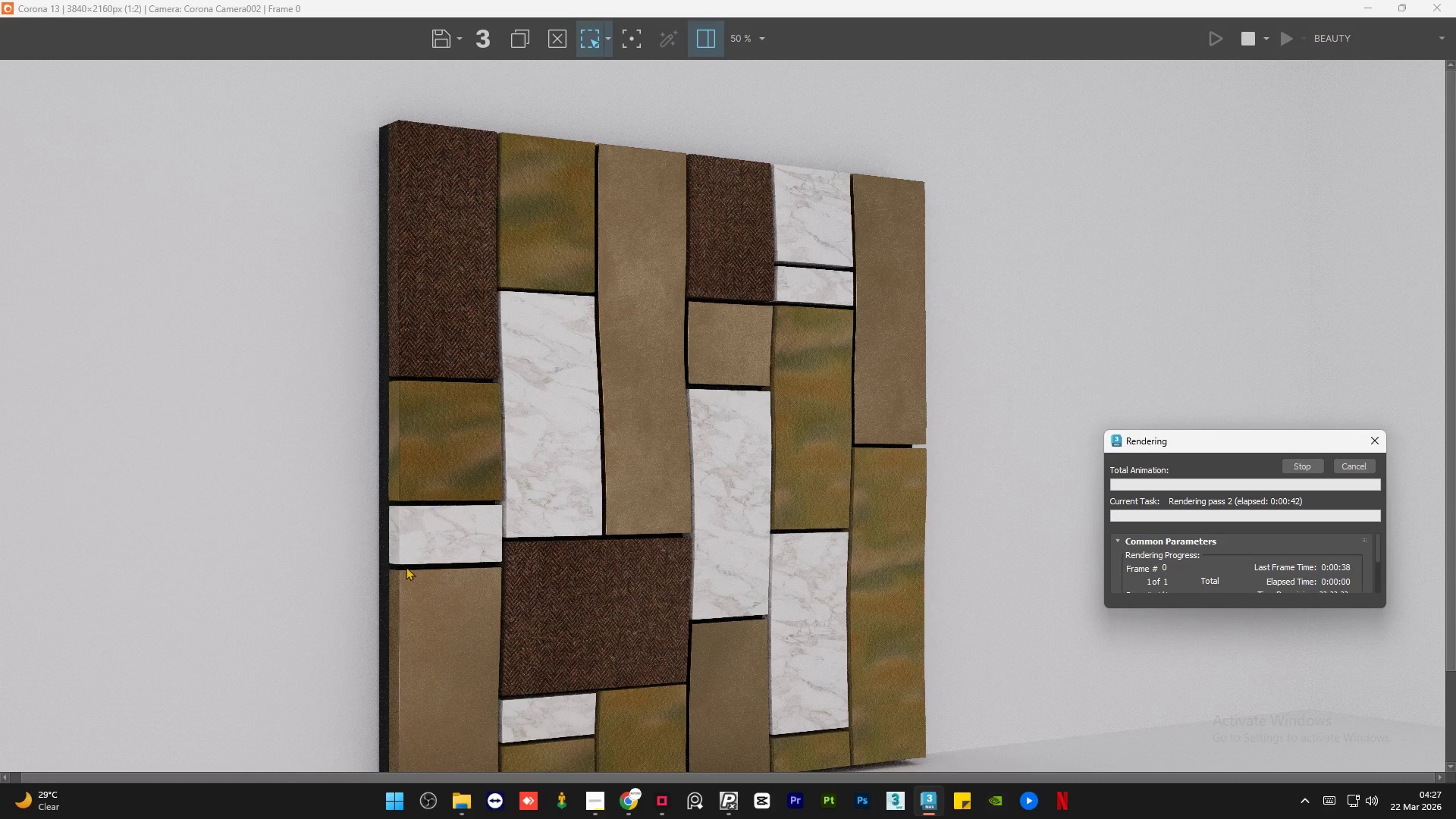 
scroll: coordinate [1050, 449], scroll_direction: up, amount: 2.0
 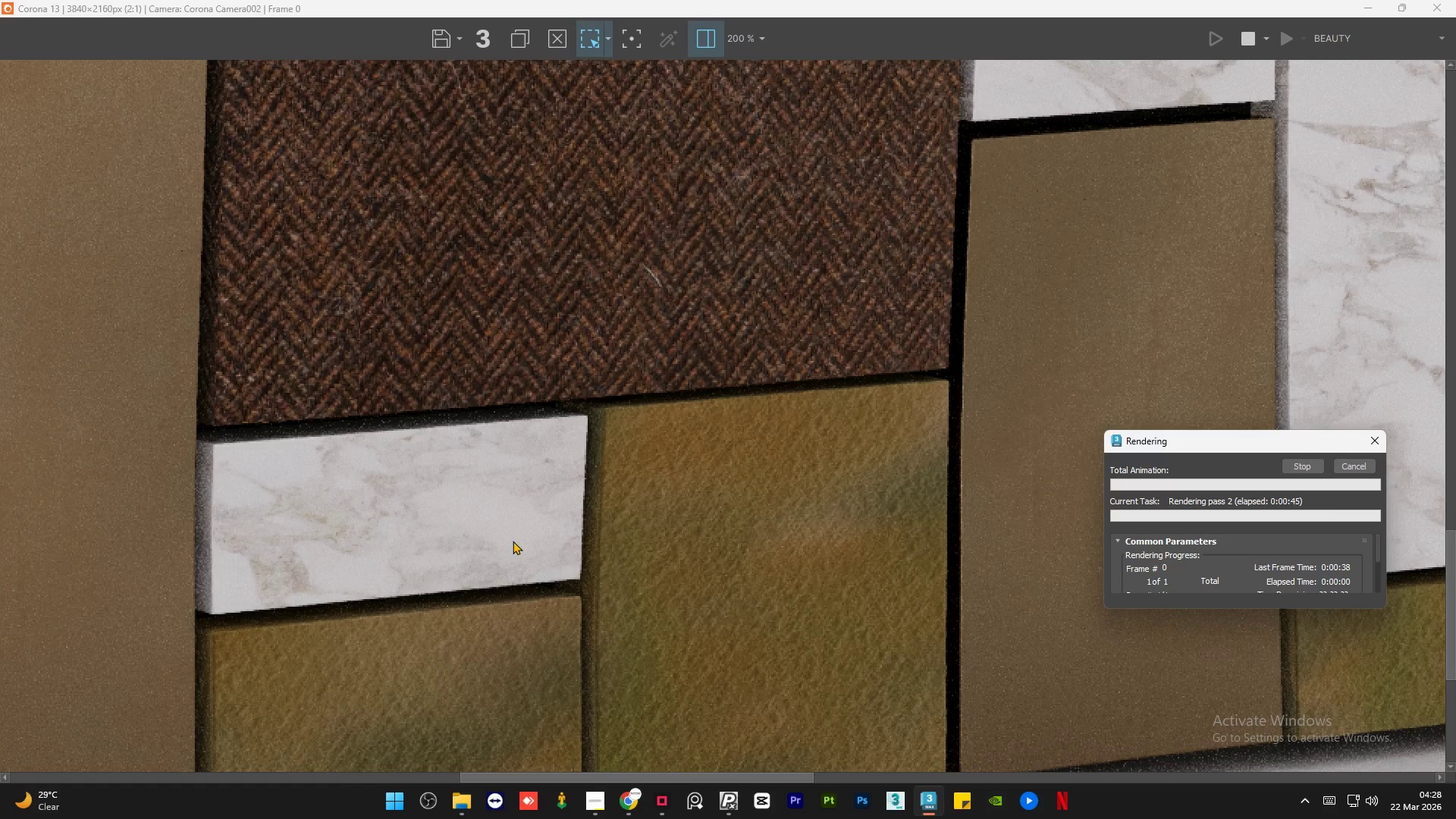 
scroll: coordinate [503, 541], scroll_direction: down, amount: 1.0
 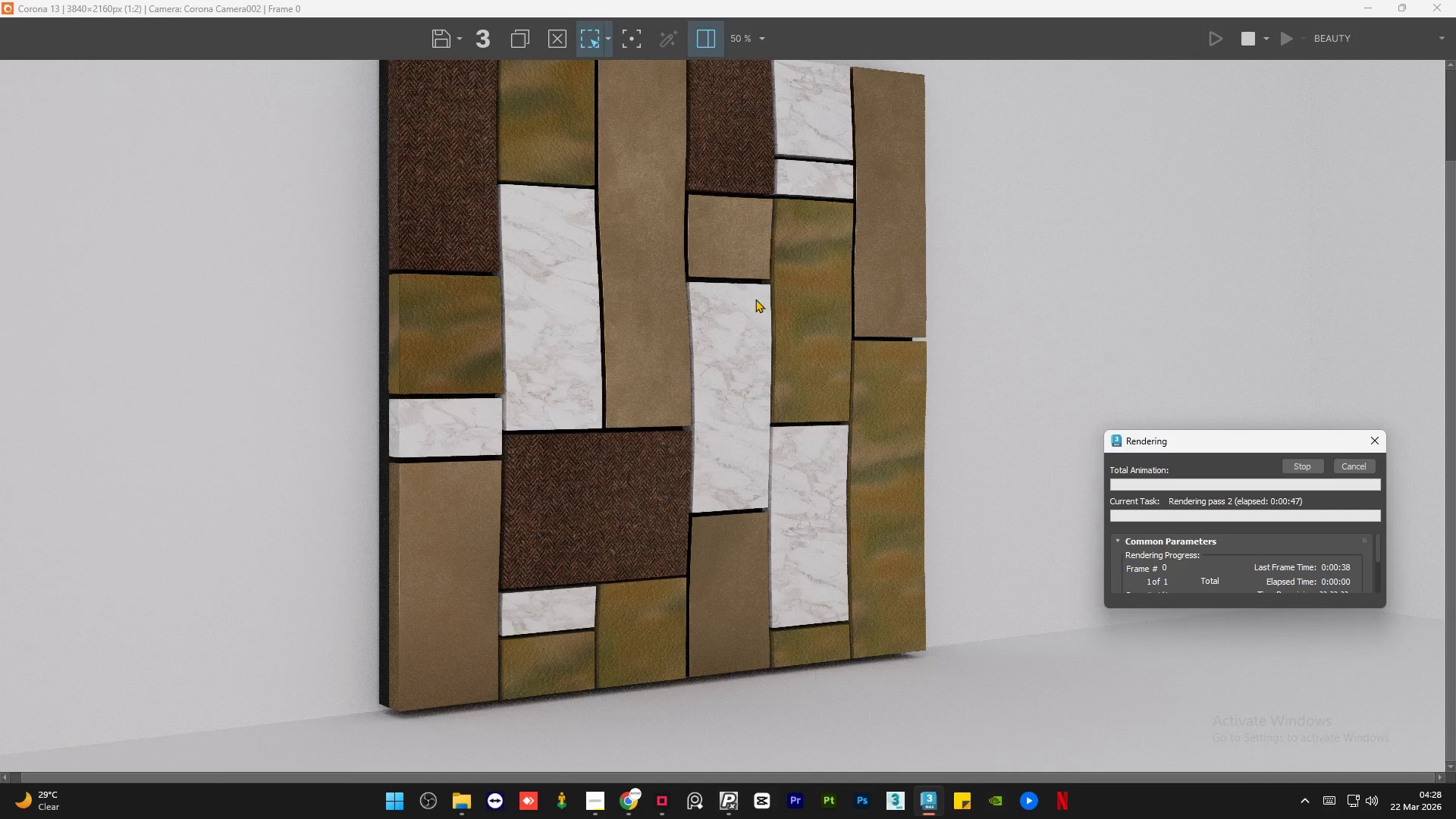 
scroll: coordinate [890, 219], scroll_direction: up, amount: 2.0
 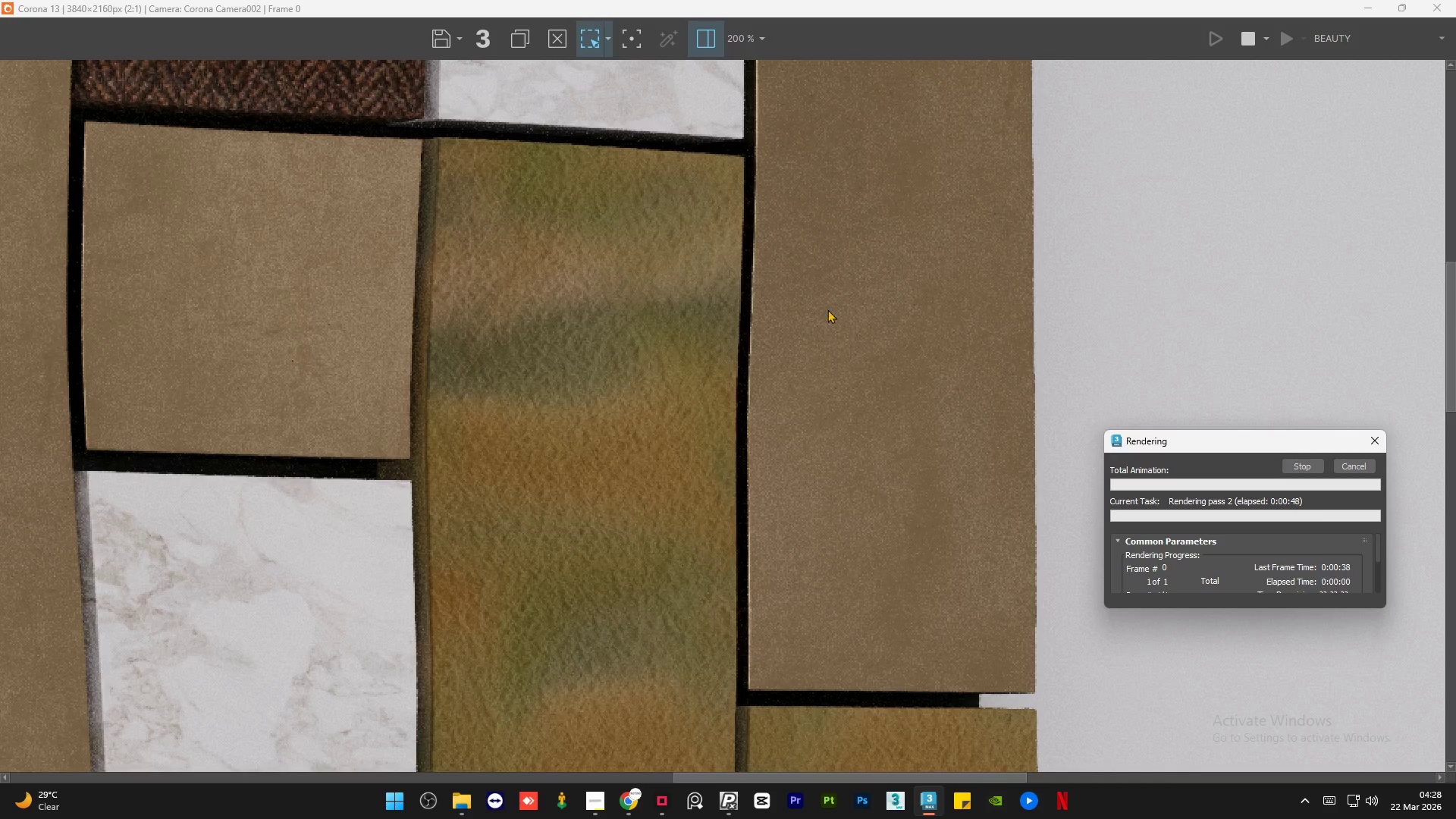 
scroll: coordinate [629, 355], scroll_direction: down, amount: 2.0
 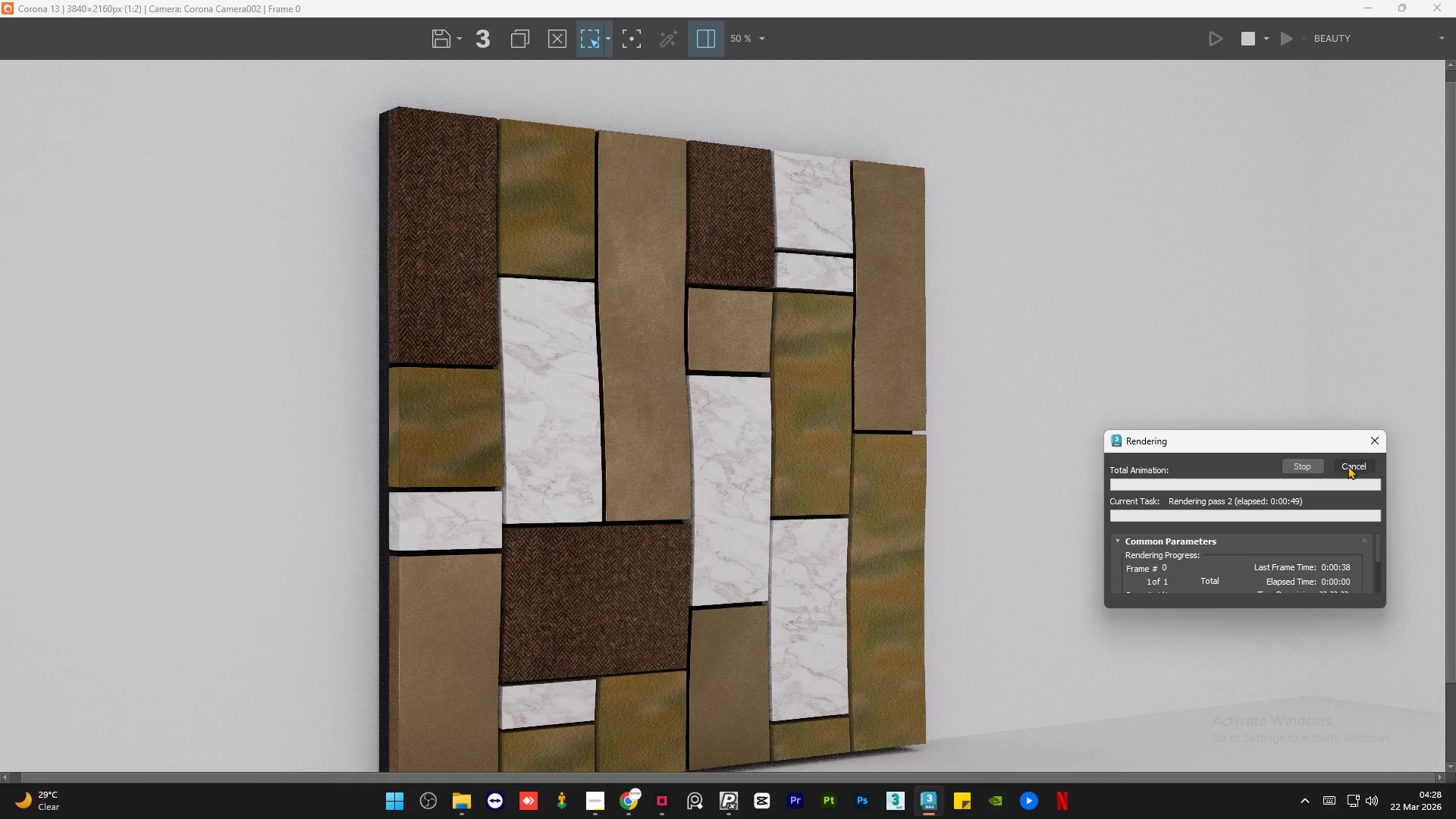 
wait(31.34)
 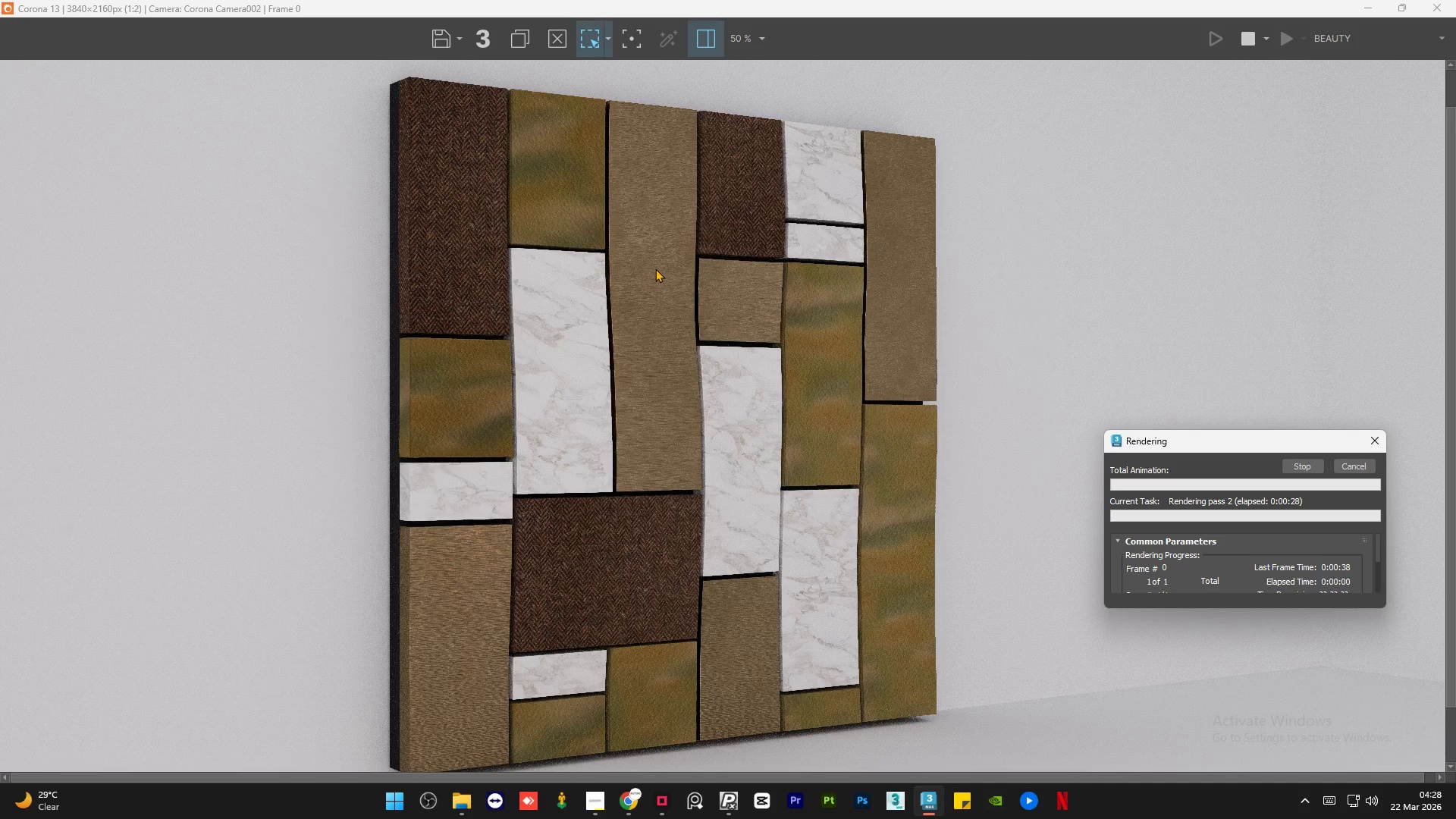 
left_click([1345, 469])
 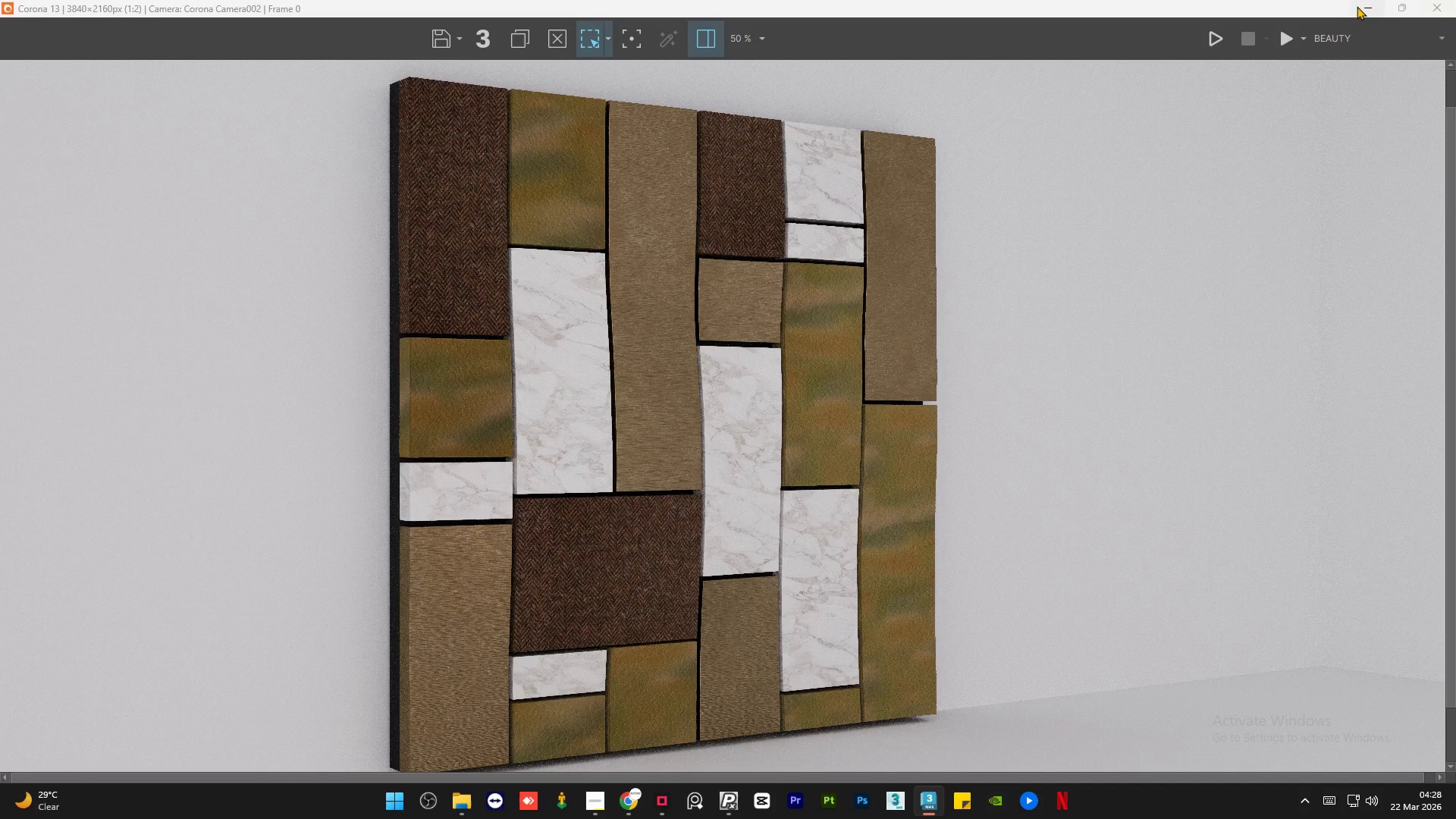 
left_click([1360, 7])
 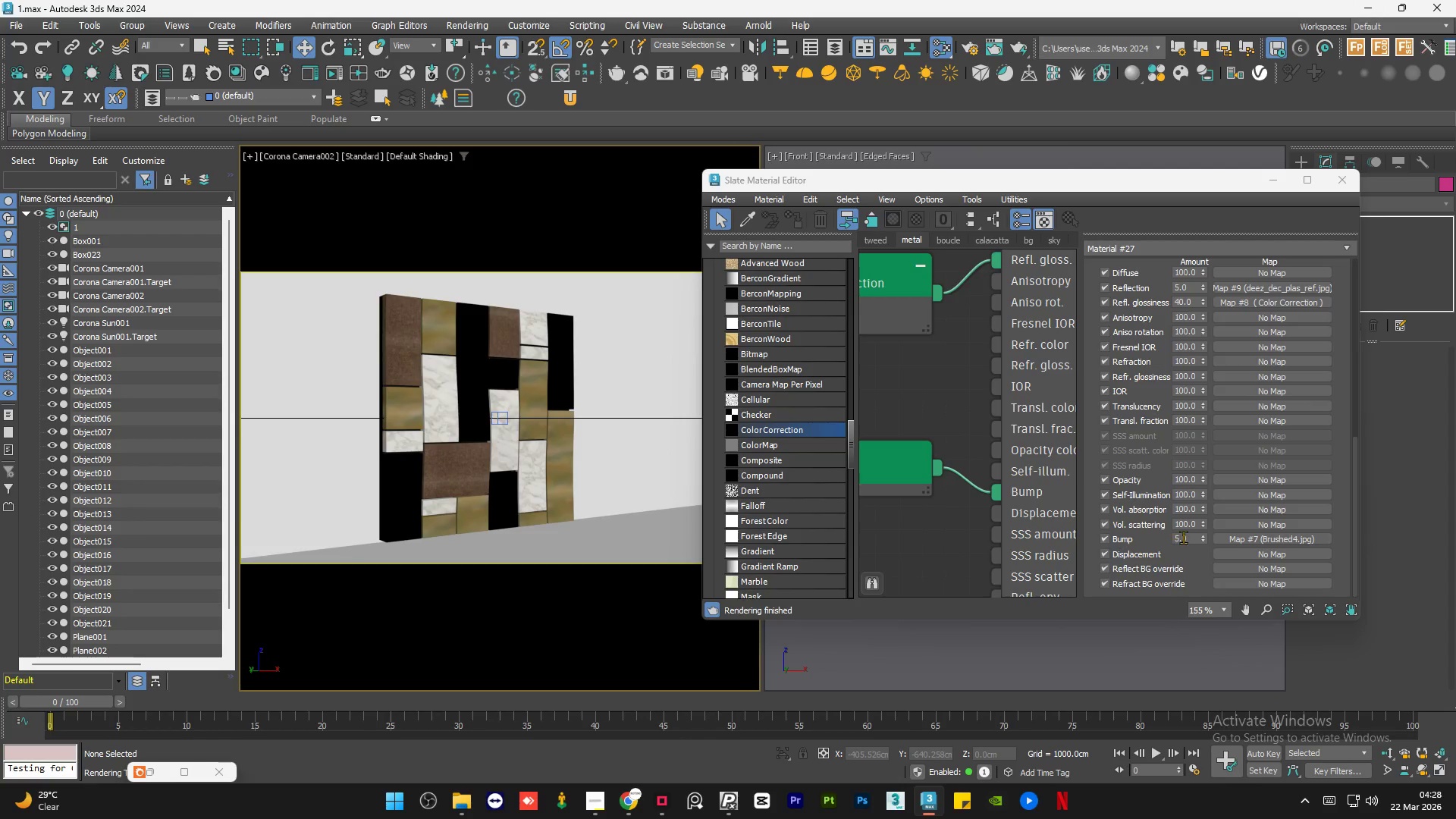 
double_click([1184, 537])
 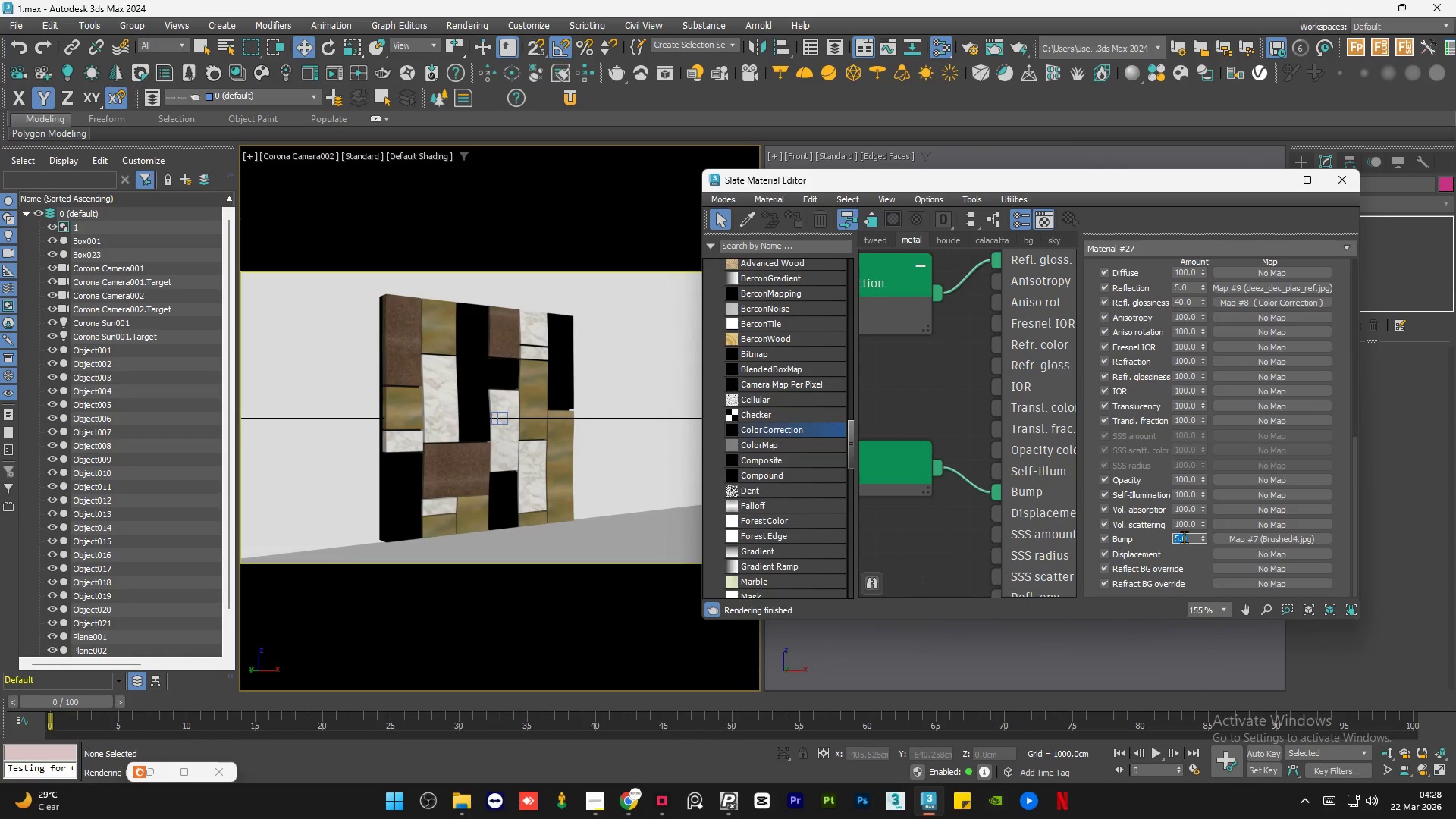 
key(Numpad1)
 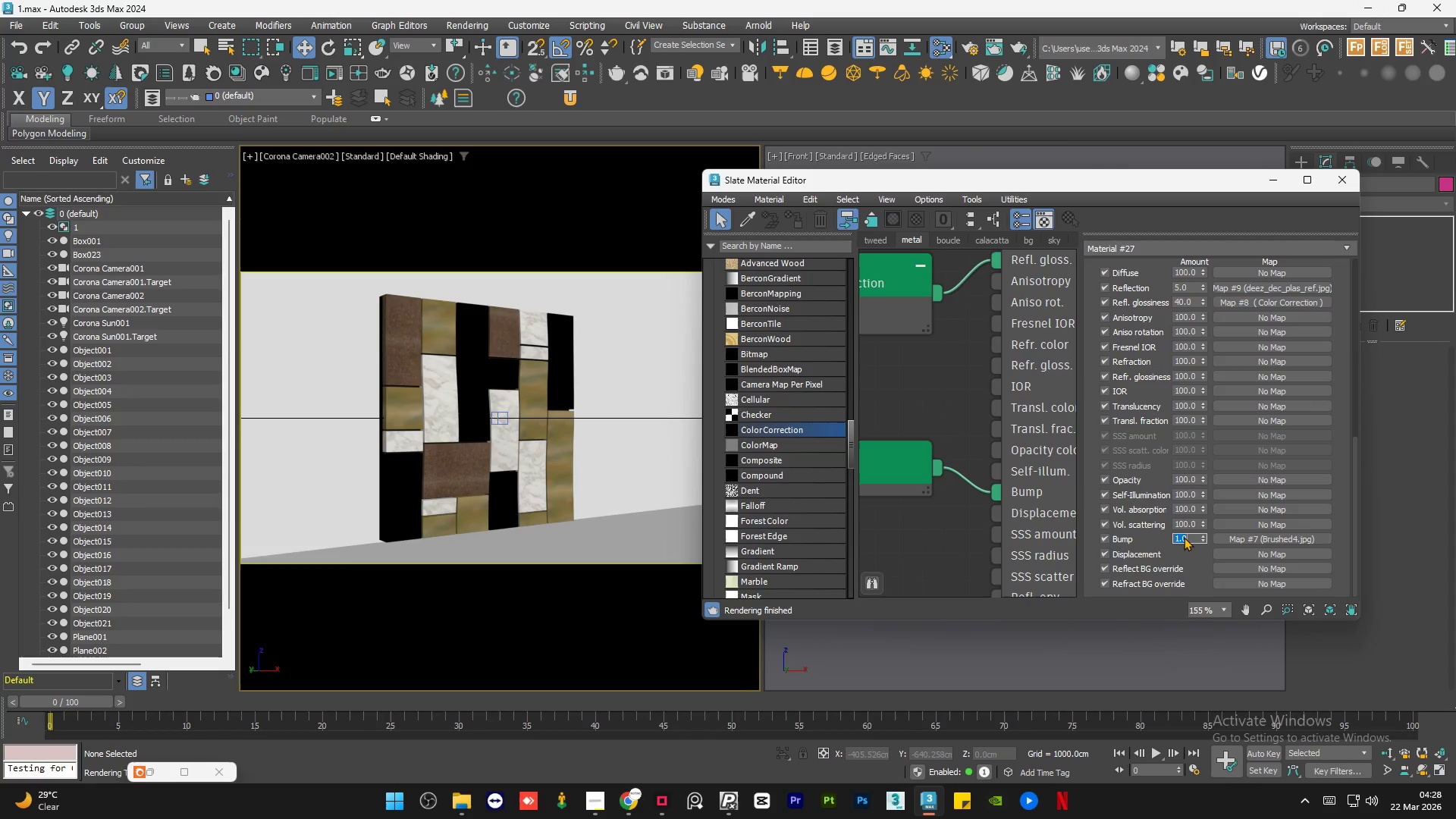 
key(NumpadEnter)
 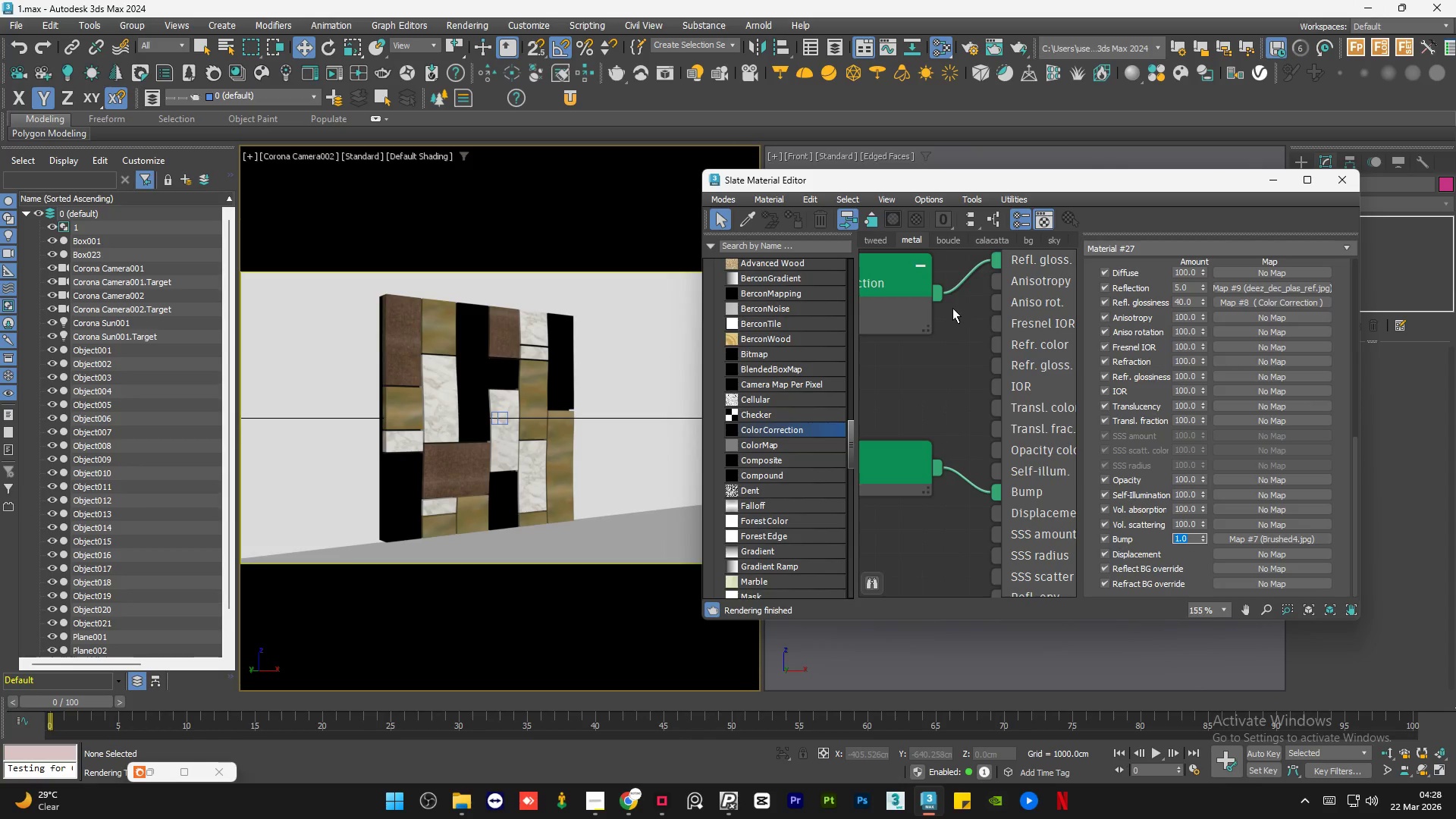 
left_click([923, 400])
 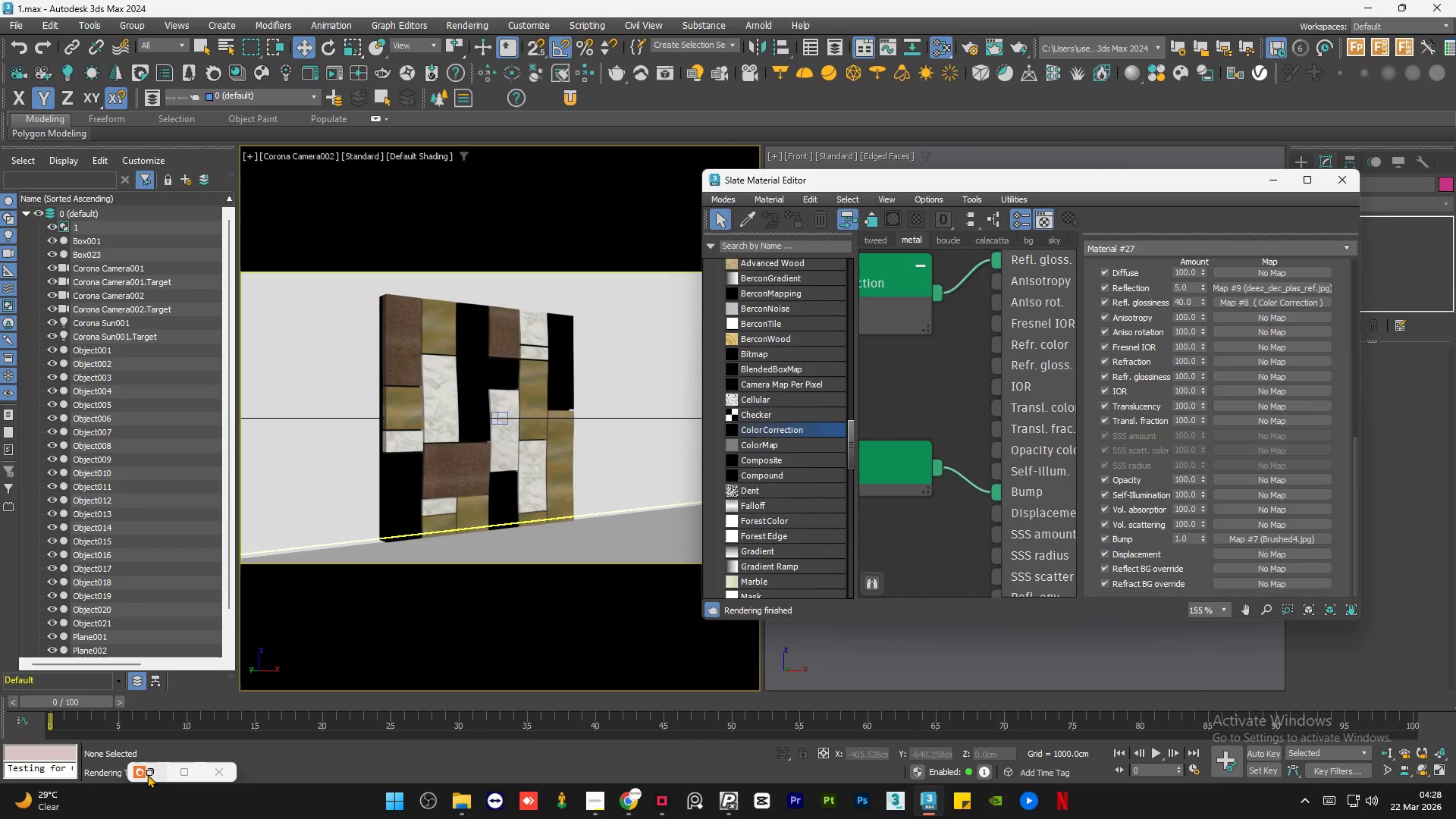 
left_click([155, 772])
 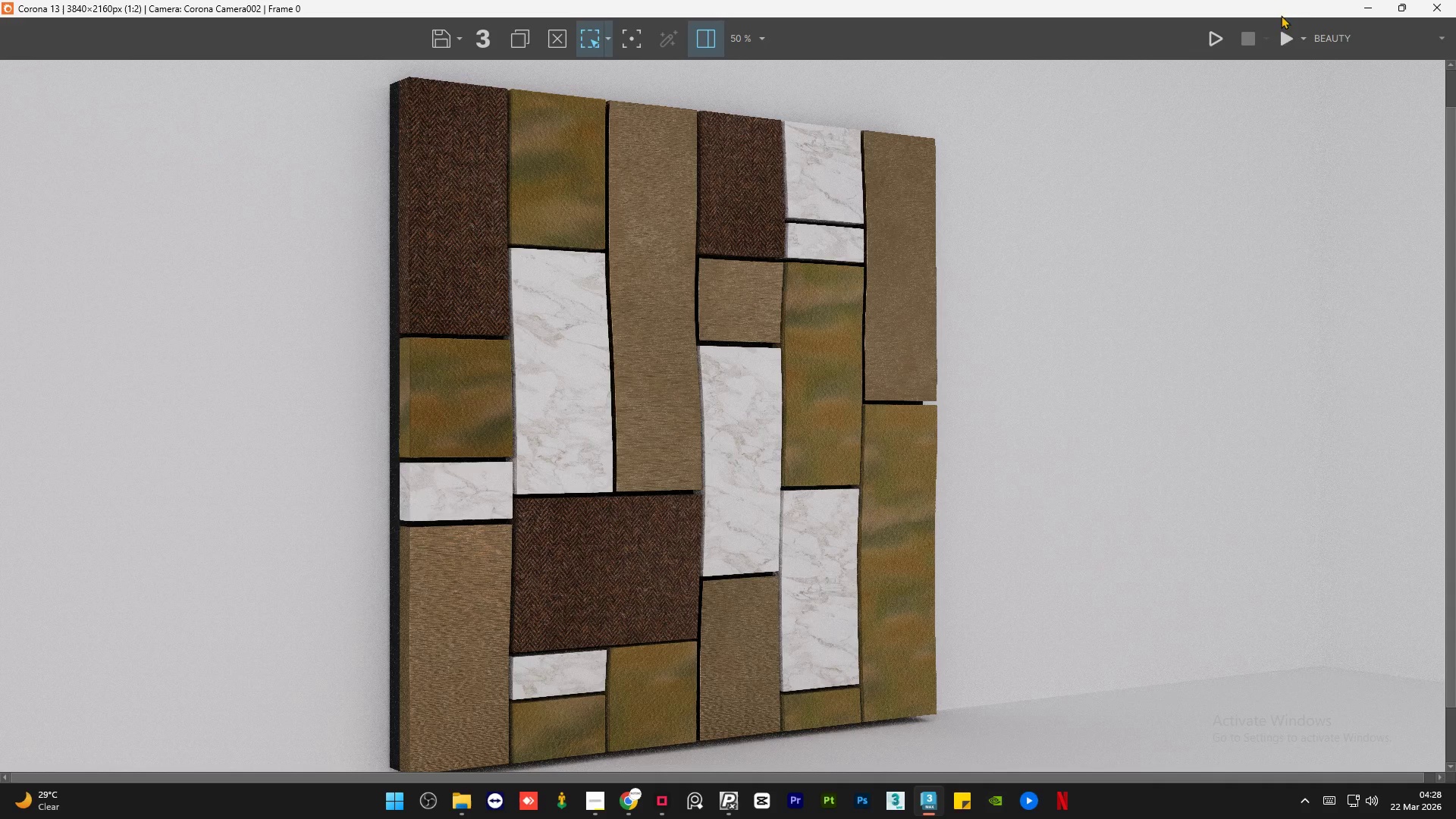 
left_click([1281, 35])
 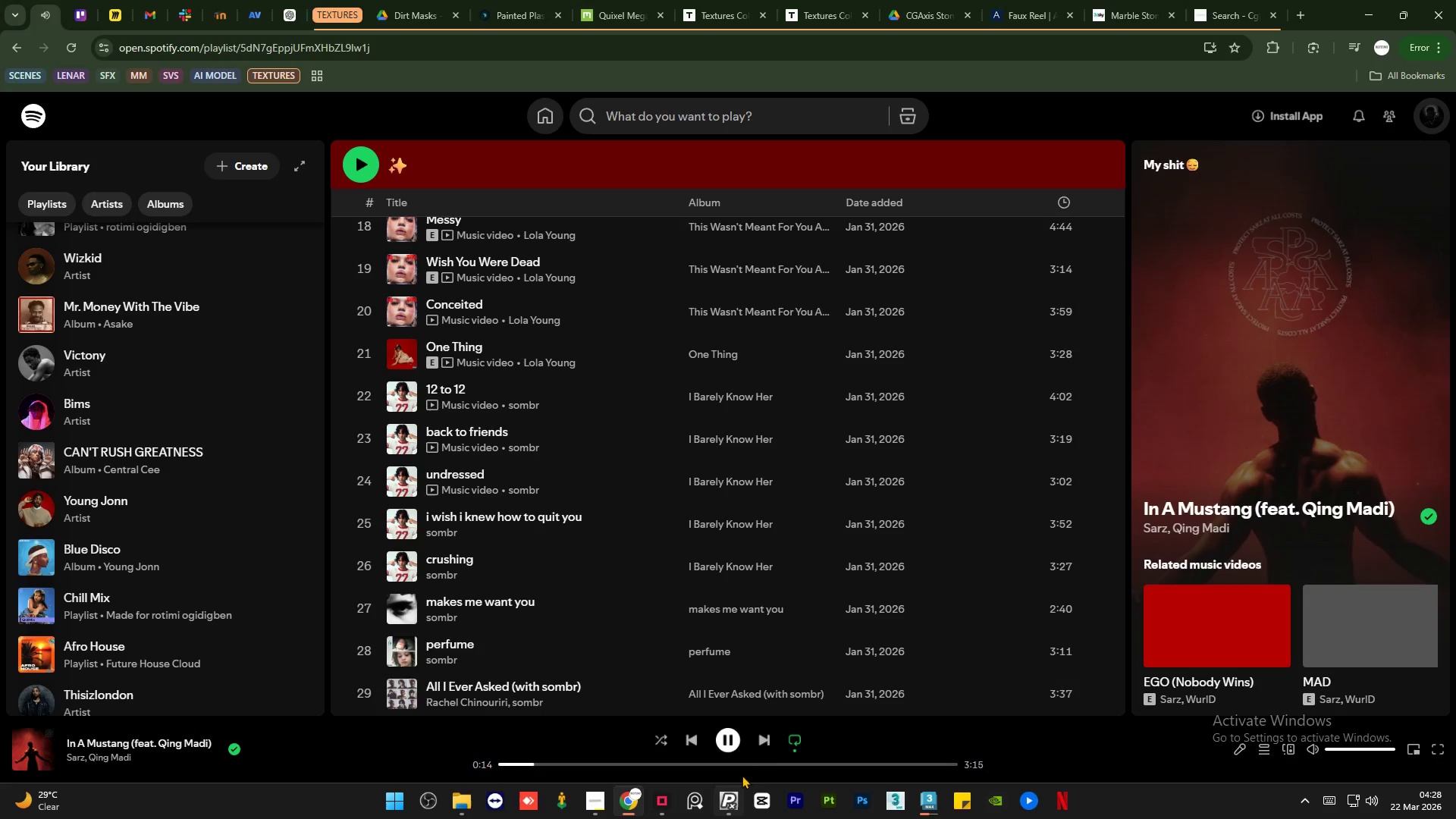 
left_click([767, 738])
 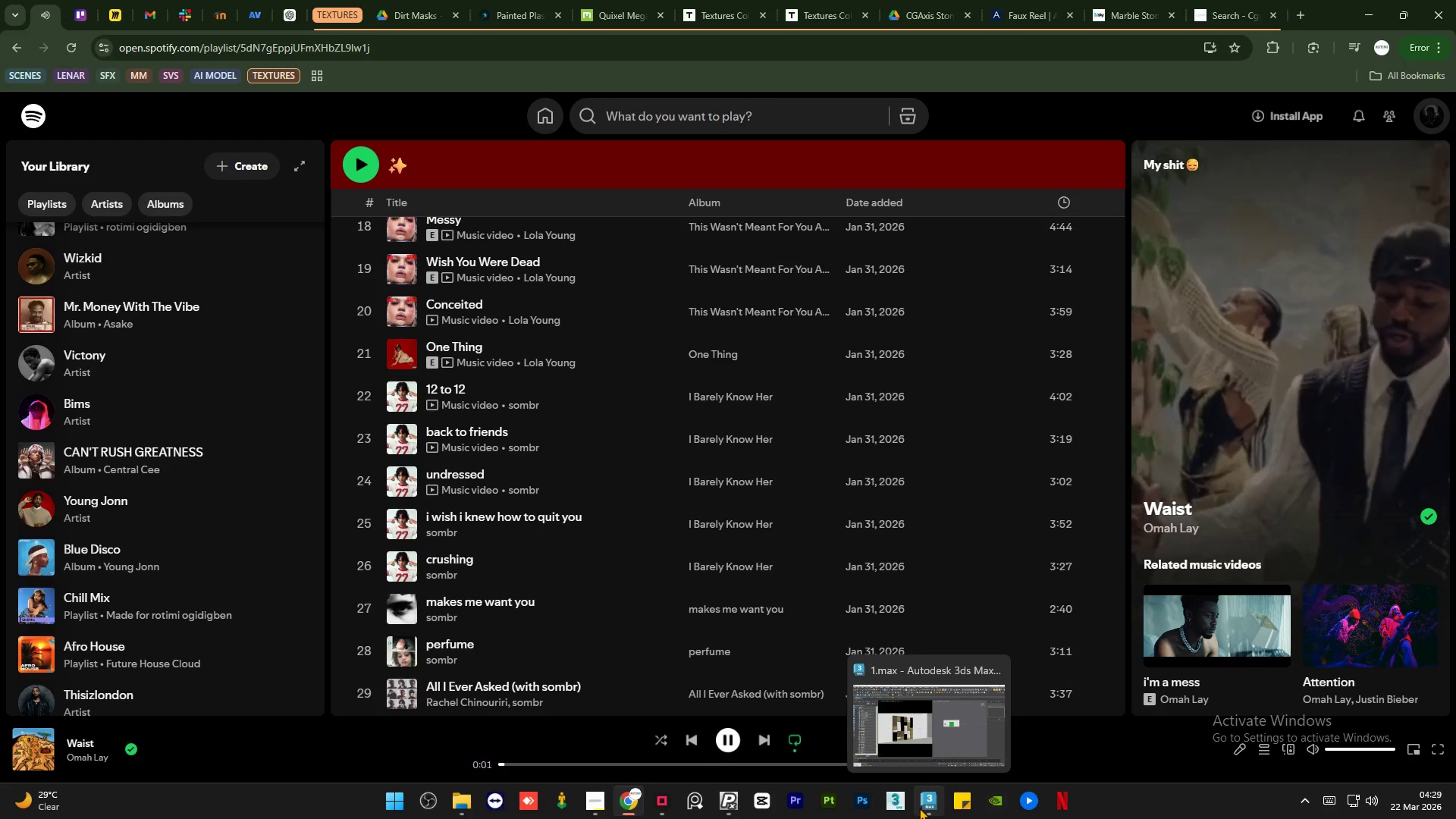 
left_click([919, 808])
 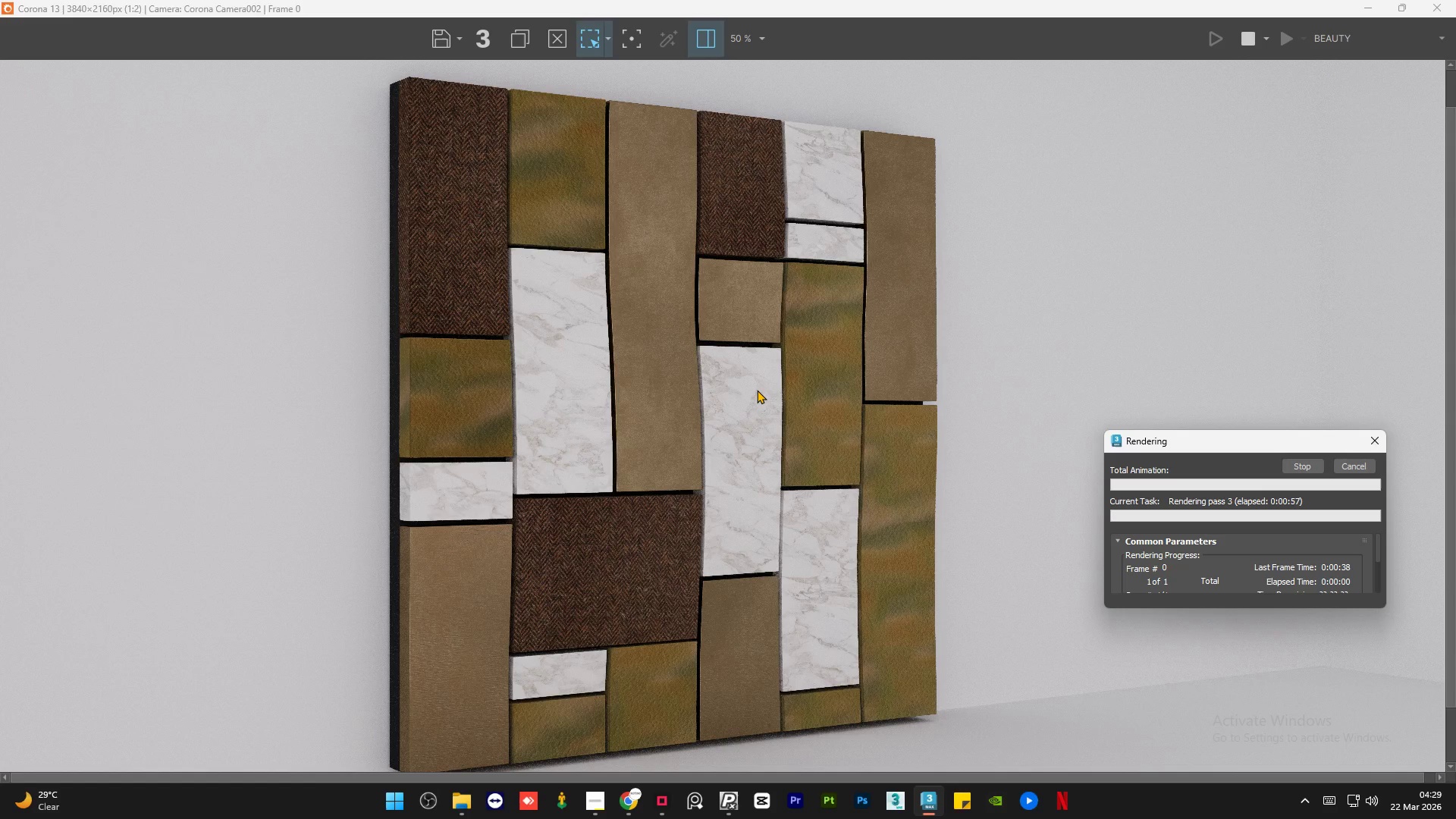 
scroll: coordinate [629, 309], scroll_direction: up, amount: 2.0
 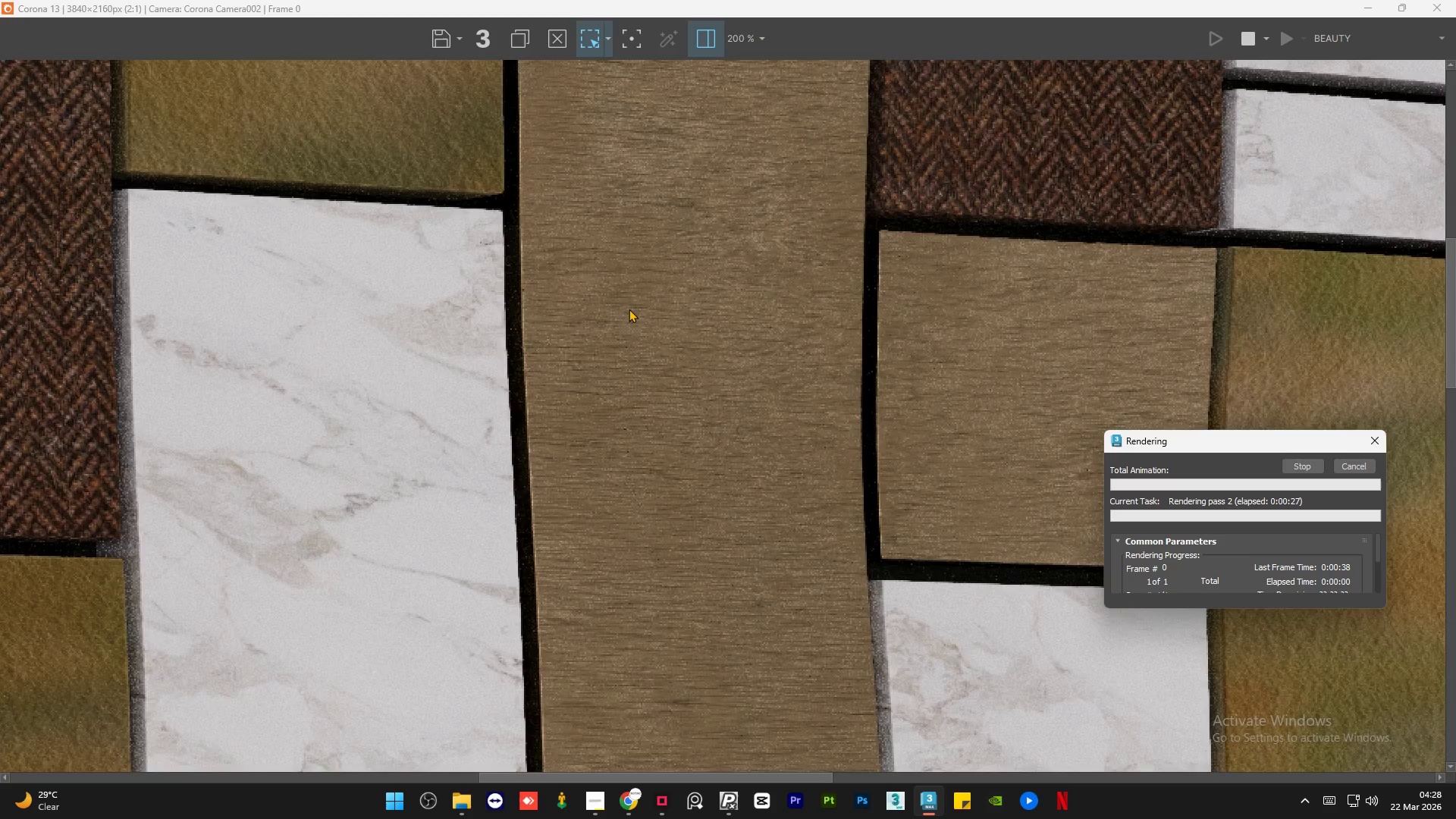 
scroll: coordinate [654, 268], scroll_direction: down, amount: 1.0
 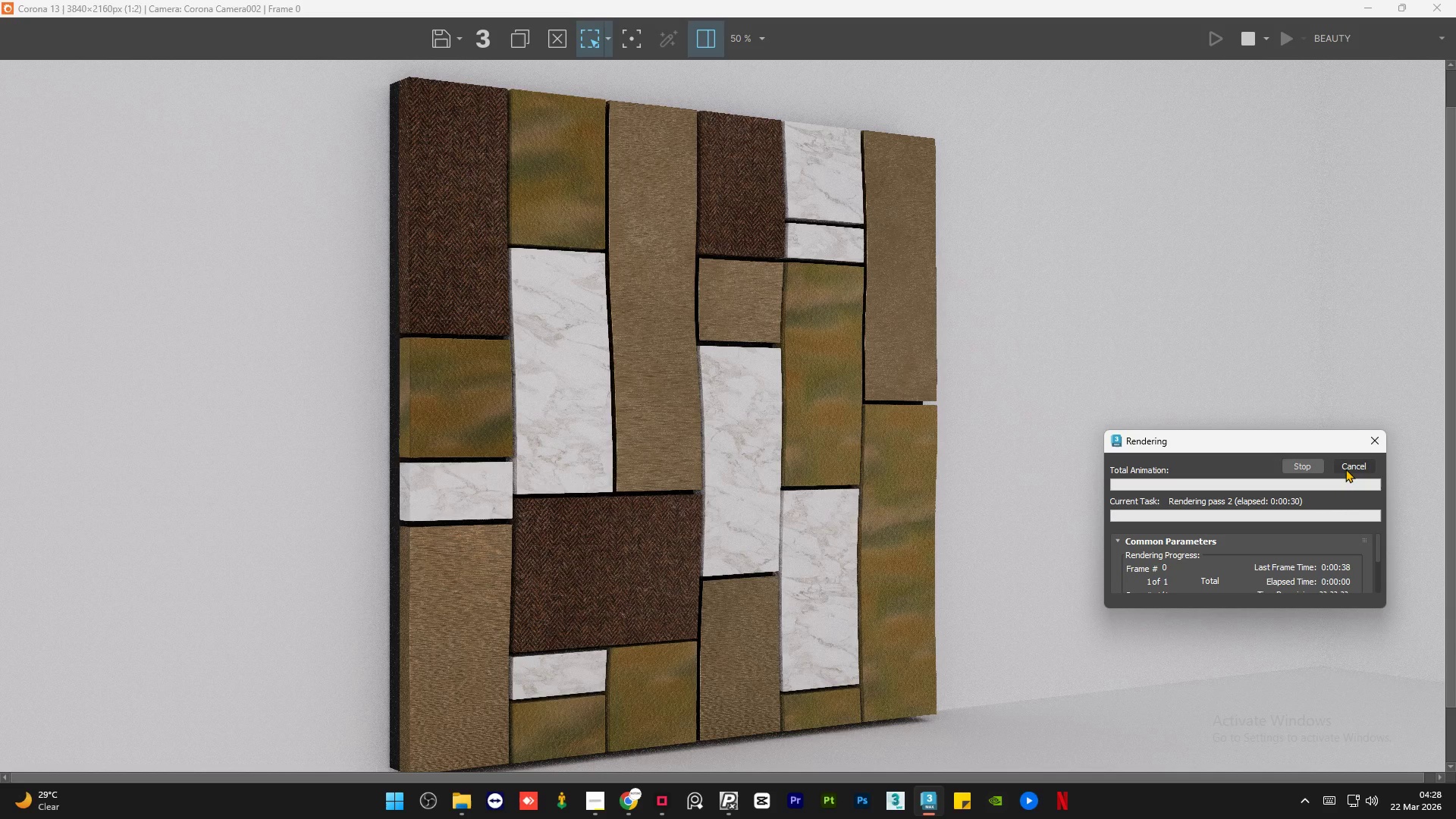 
wait(63.36)
 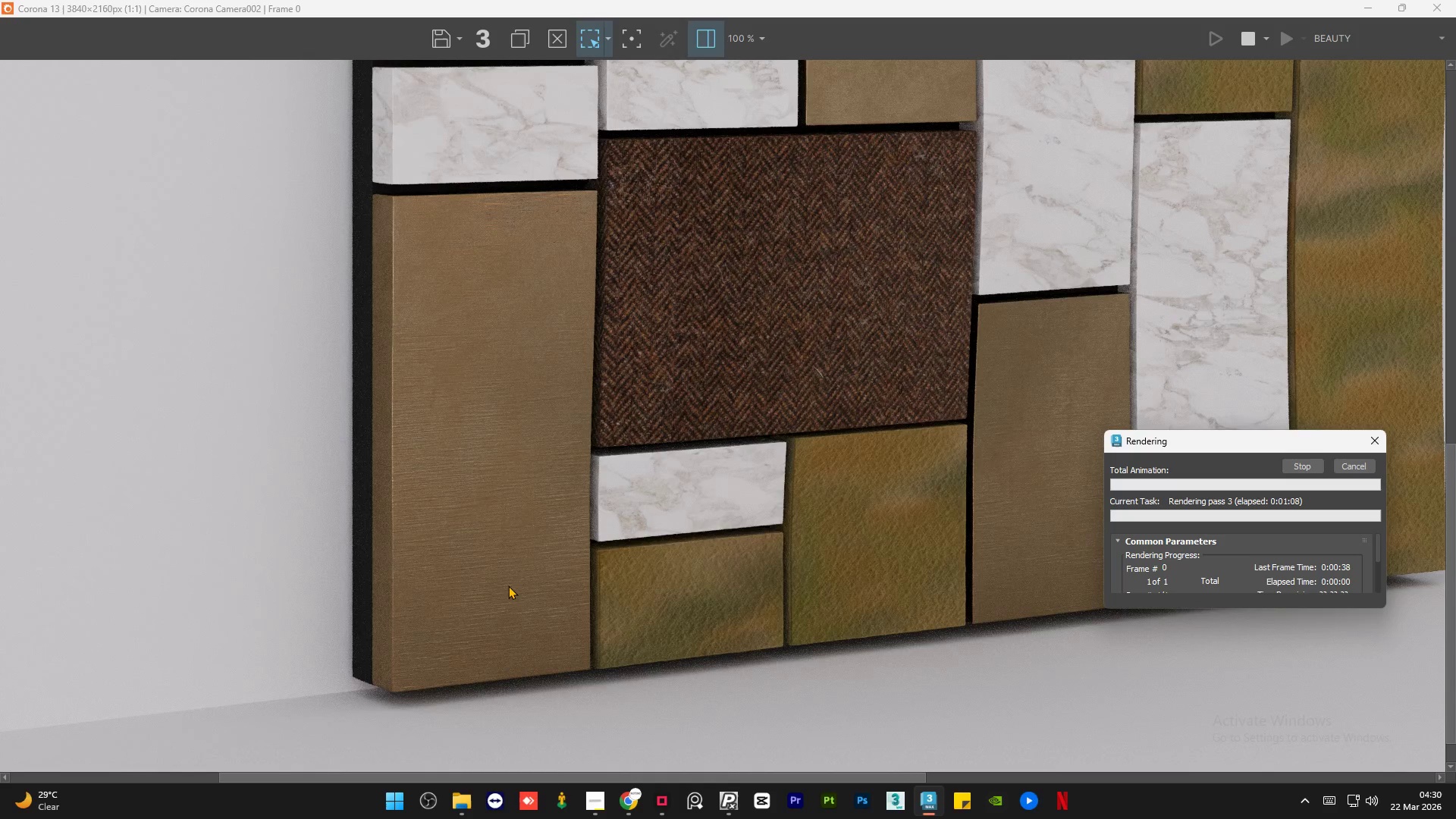 
left_click([1347, 468])
 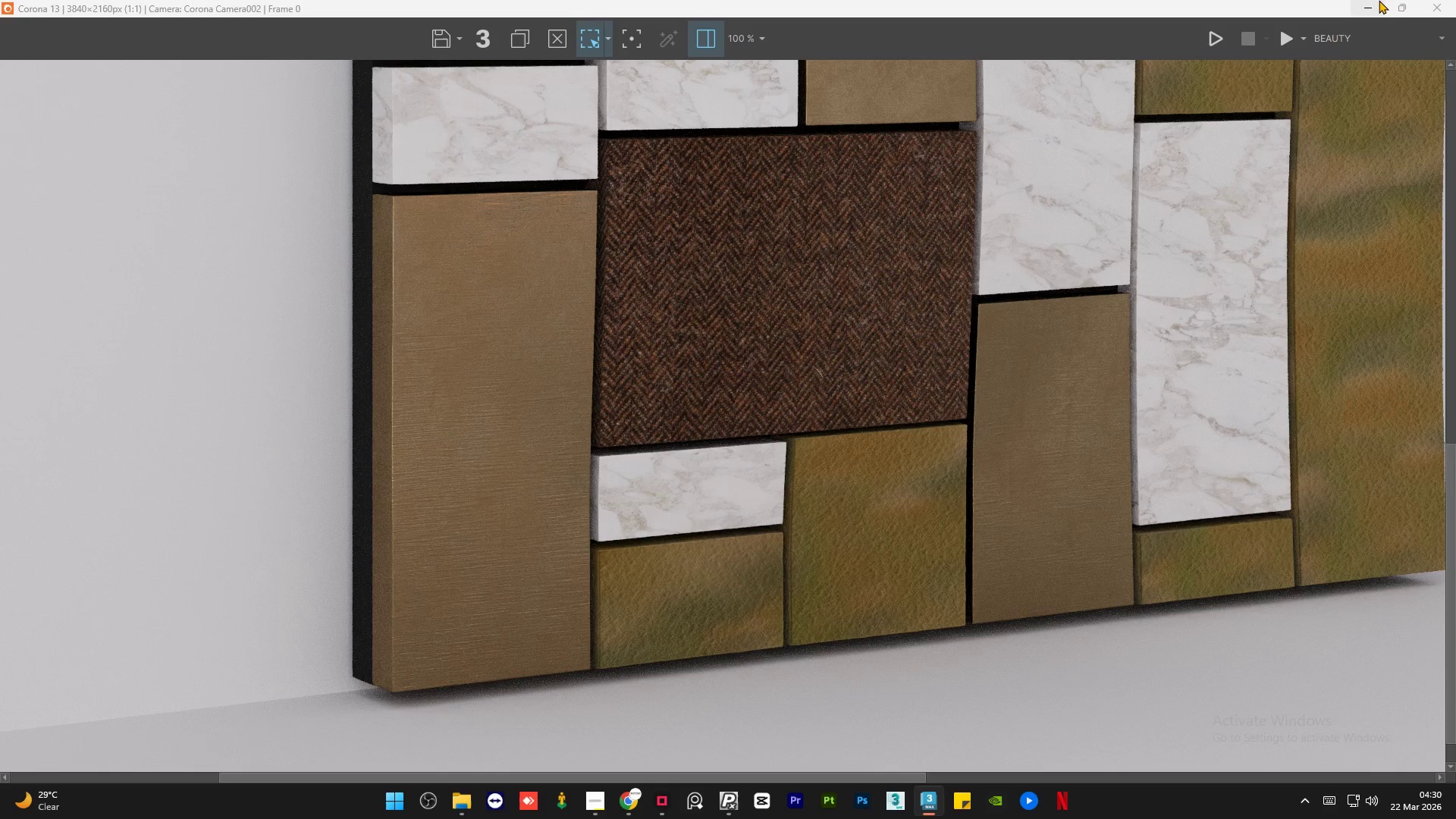 
left_click([1374, 2])
 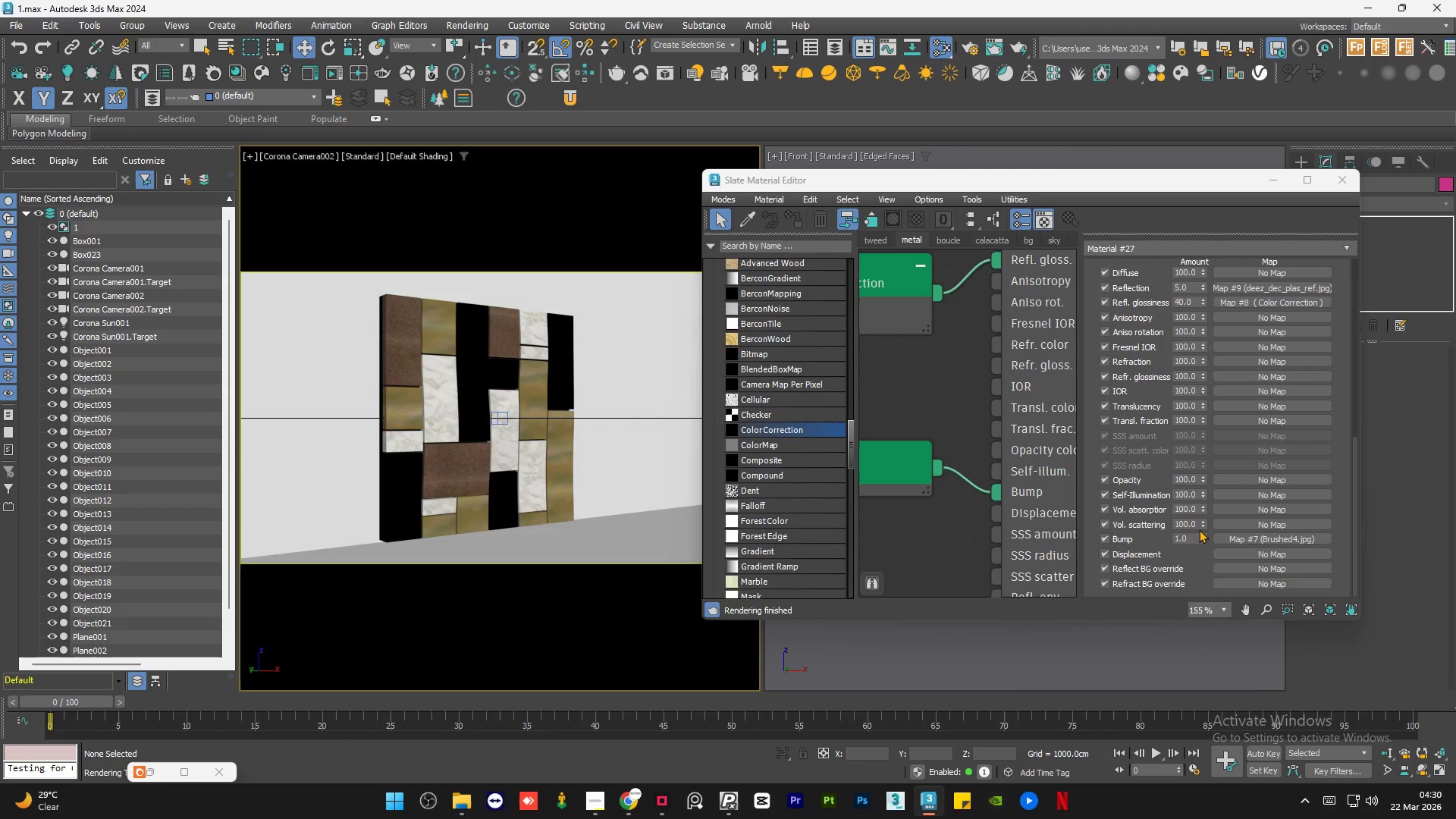 
double_click([1192, 540])
 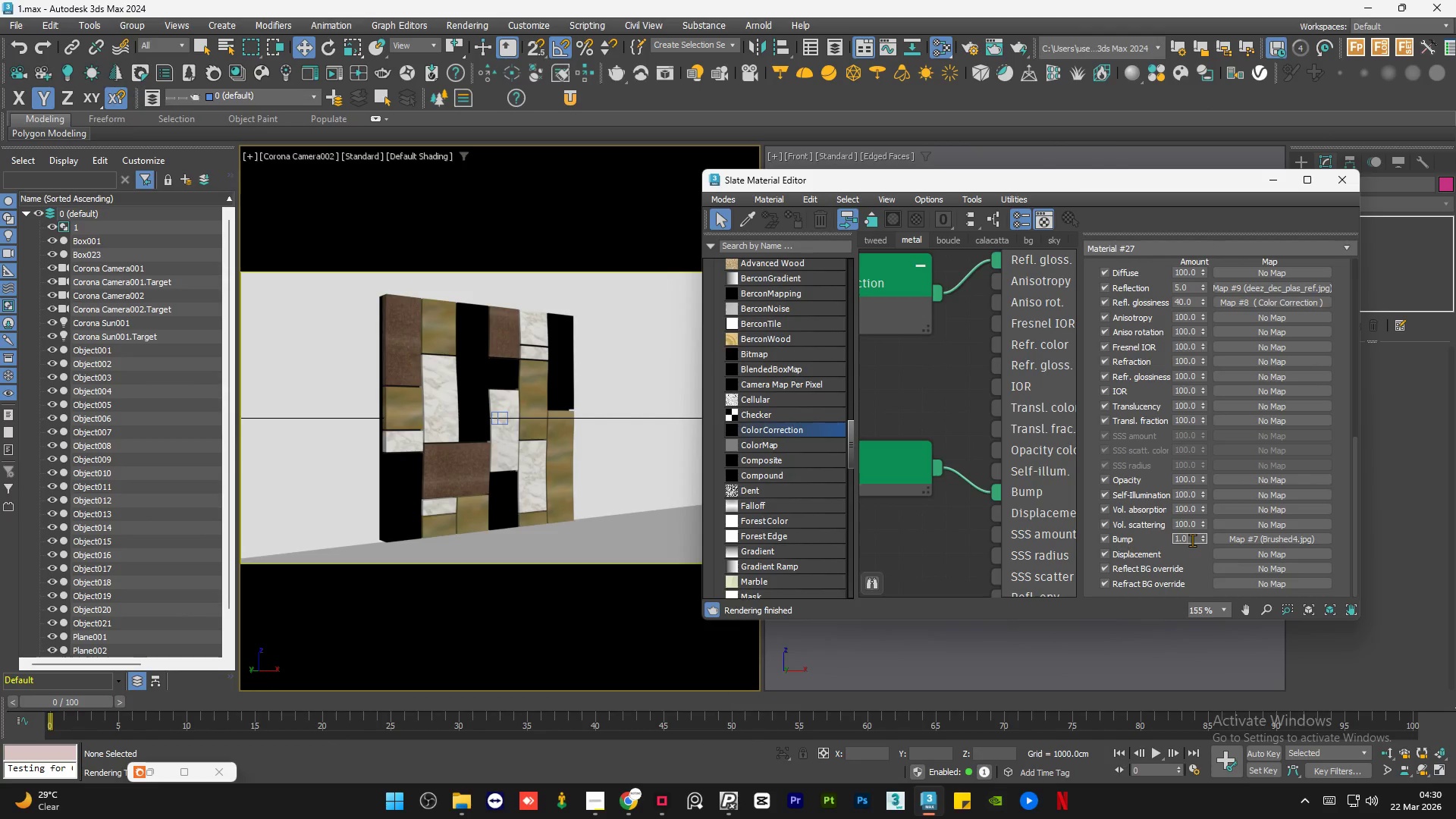 
double_click([1192, 540])
 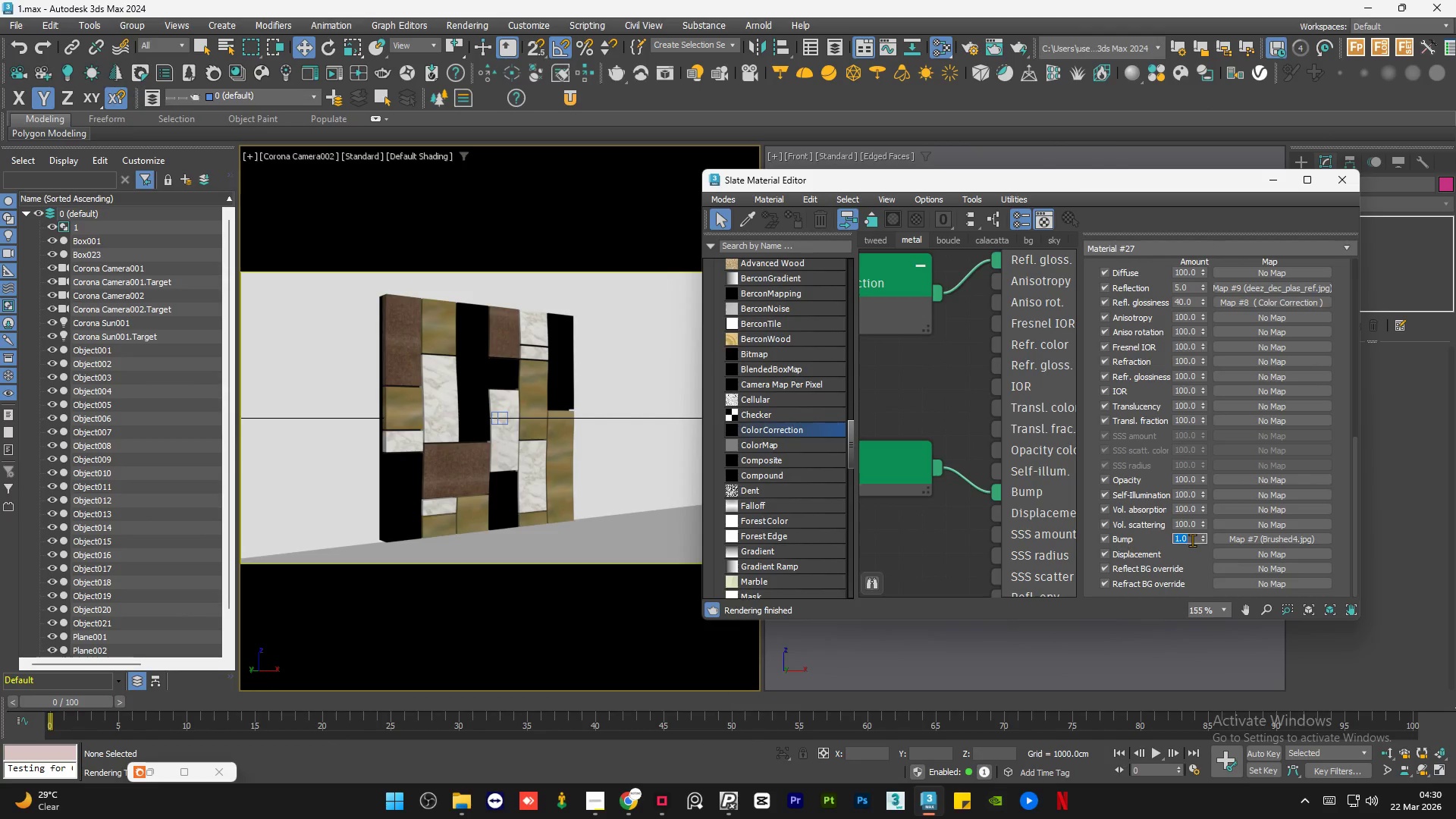 
key(NumpadDecimal)
 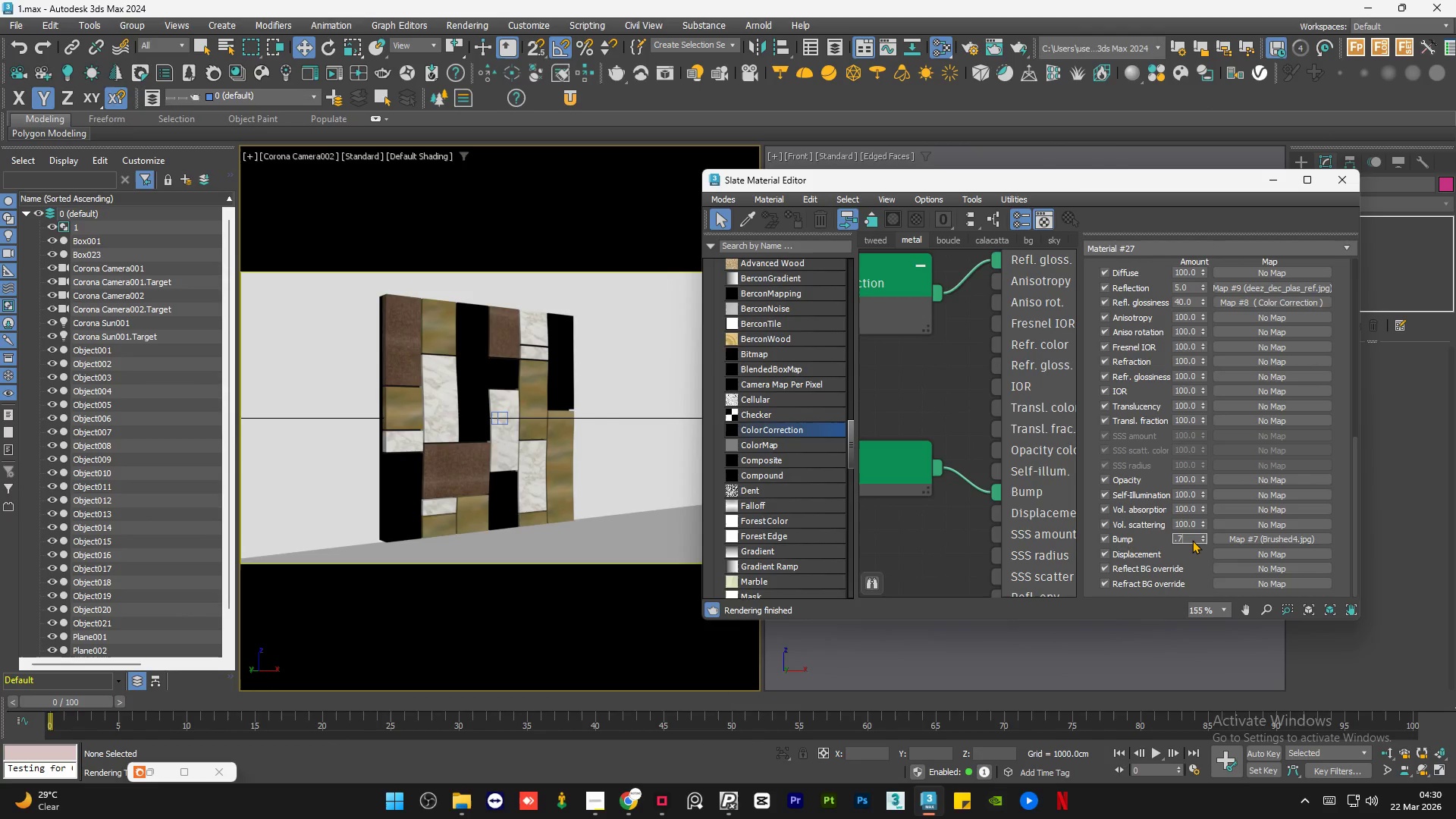 
key(Numpad7)
 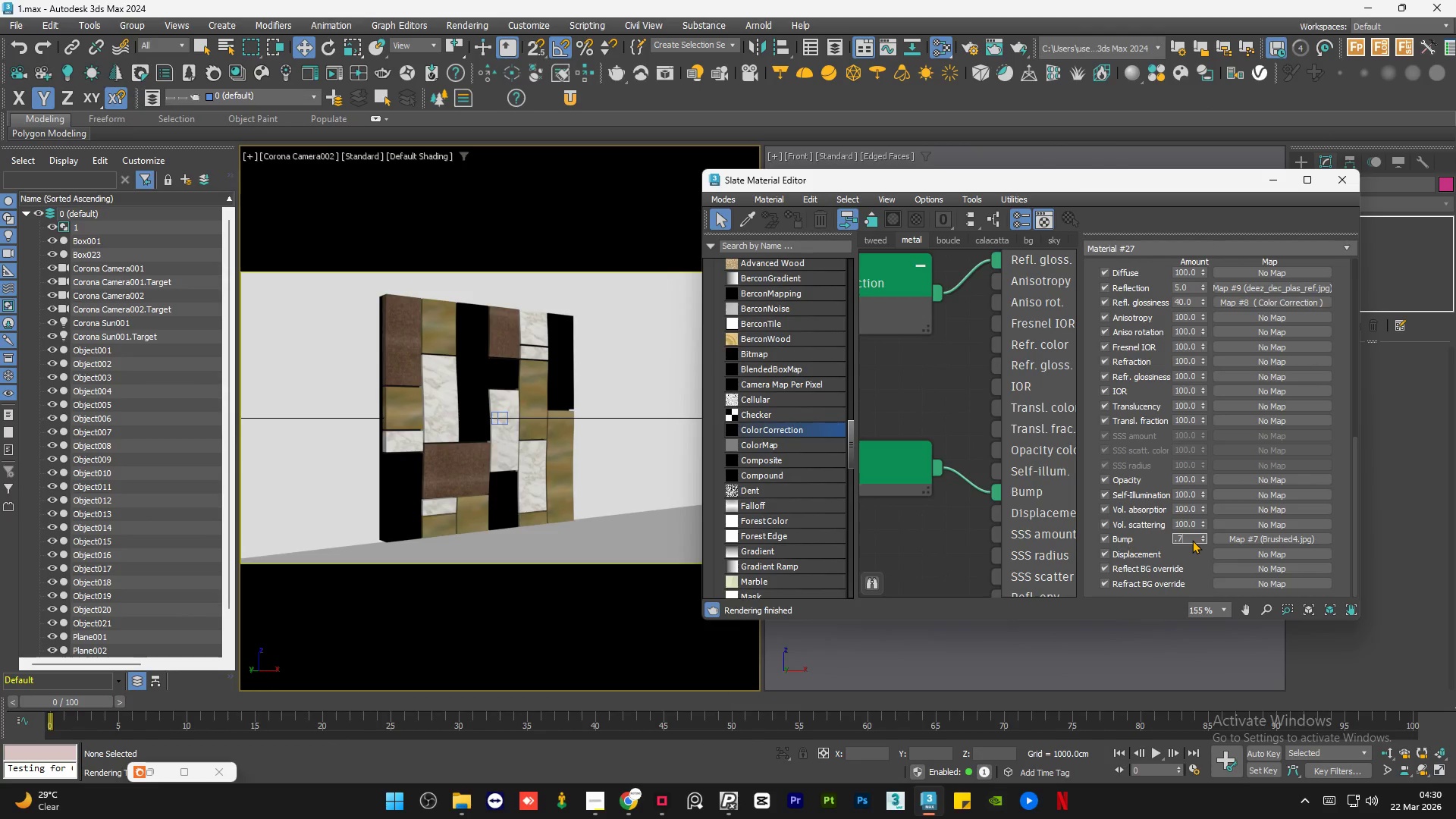 
key(NumpadEnter)
 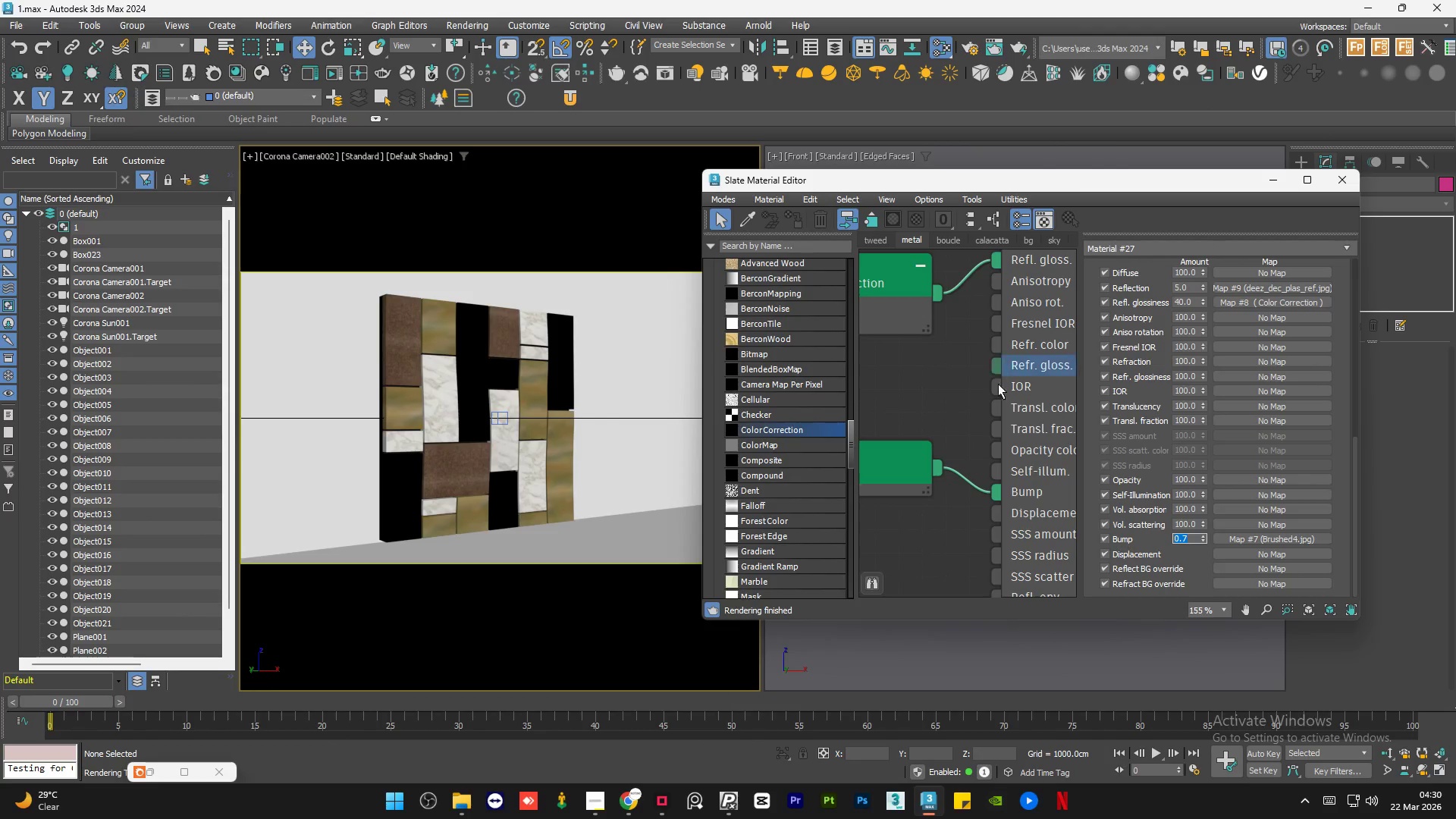 
left_click([948, 422])
 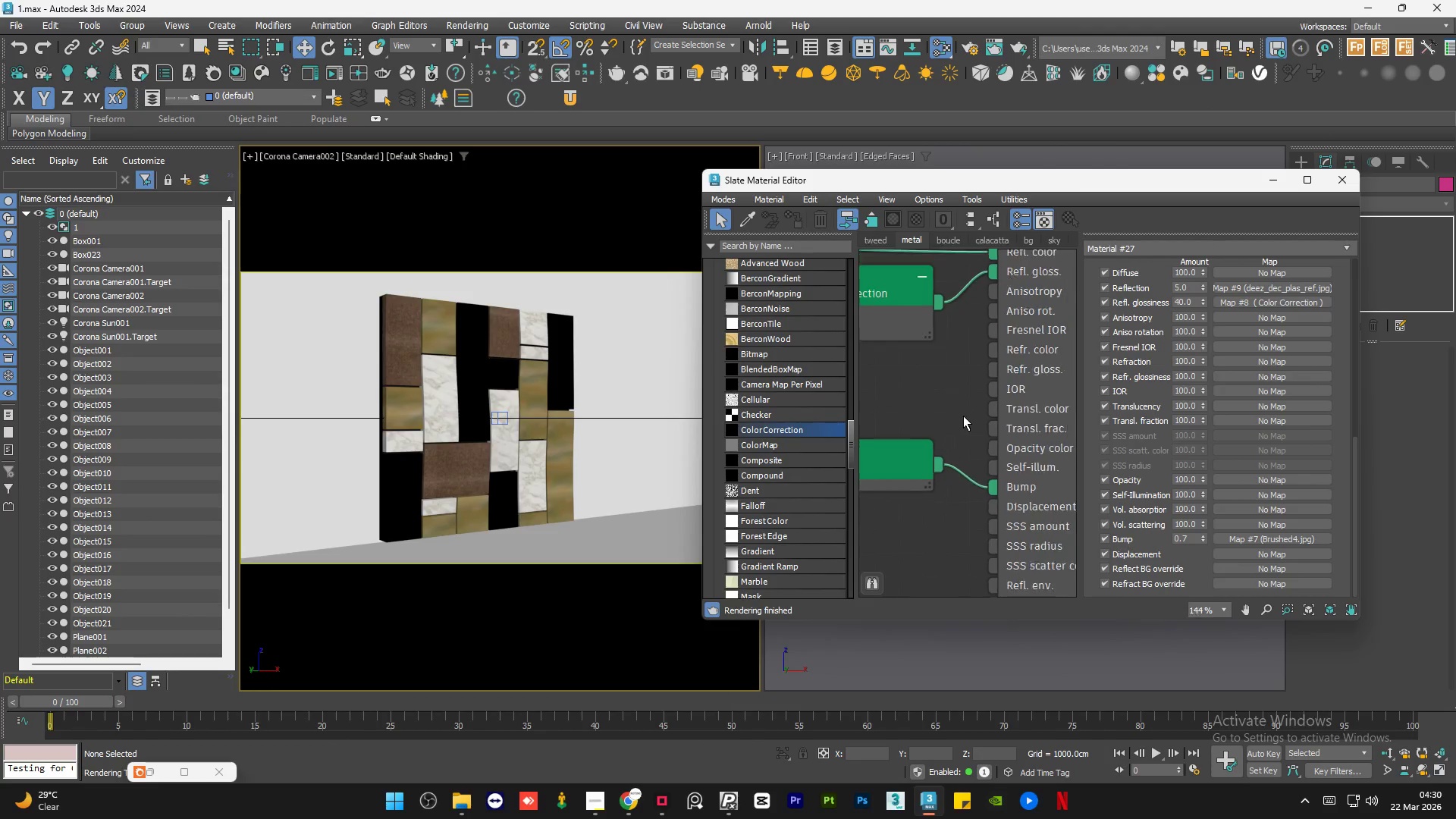 
left_click([162, 781])
 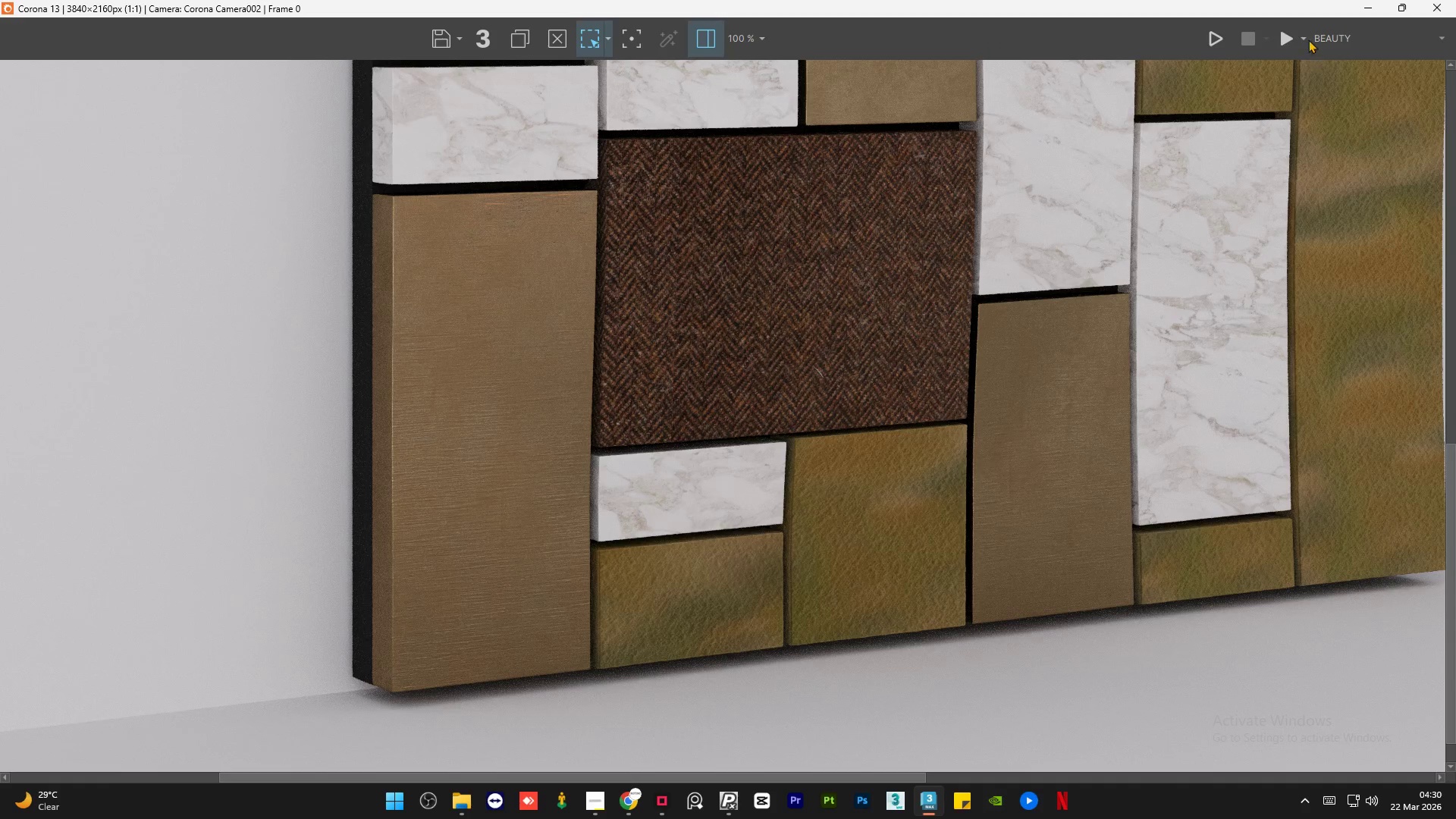 
left_click([1285, 31])
 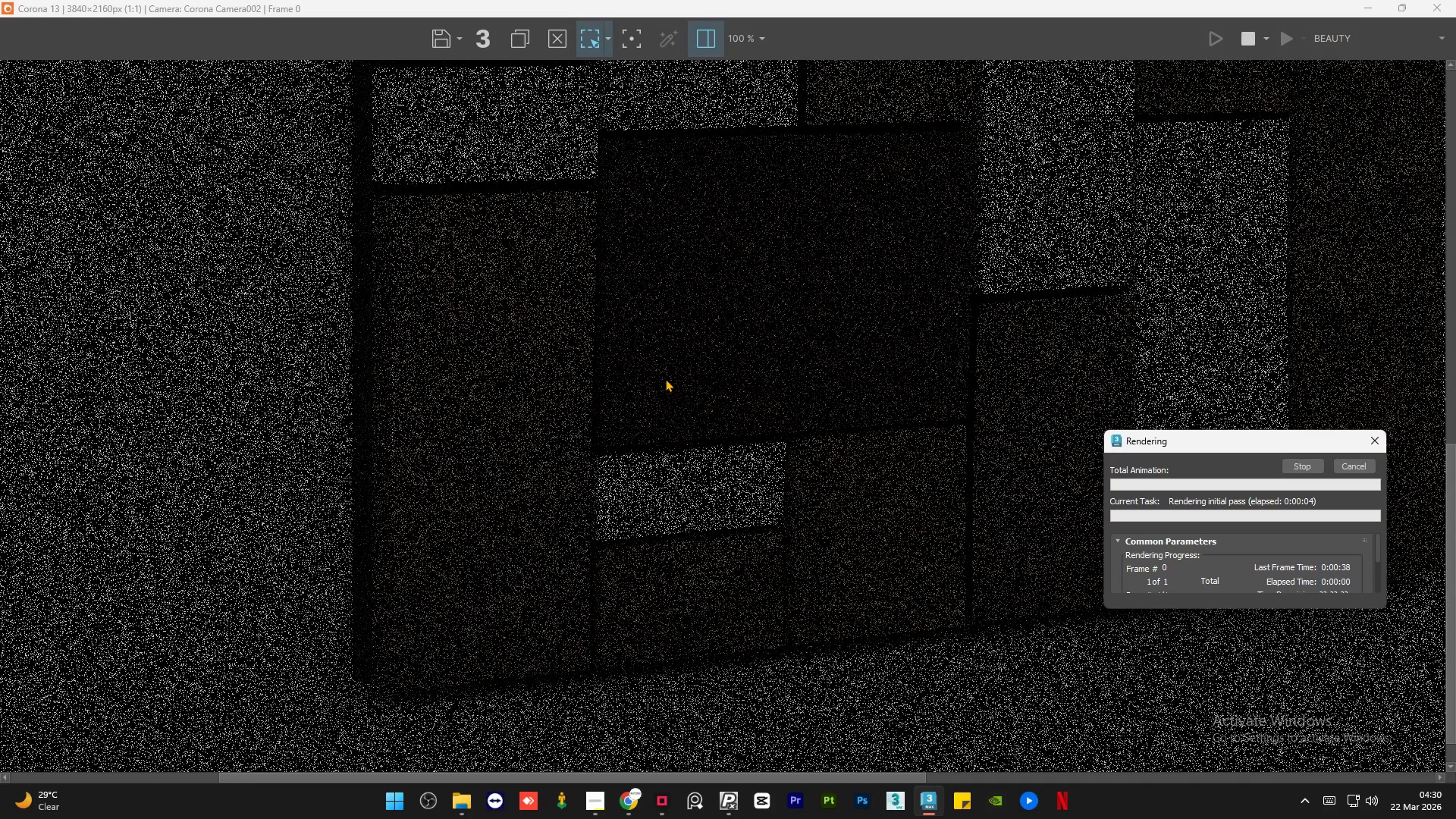 
scroll: coordinate [680, 258], scroll_direction: up, amount: 3.0
 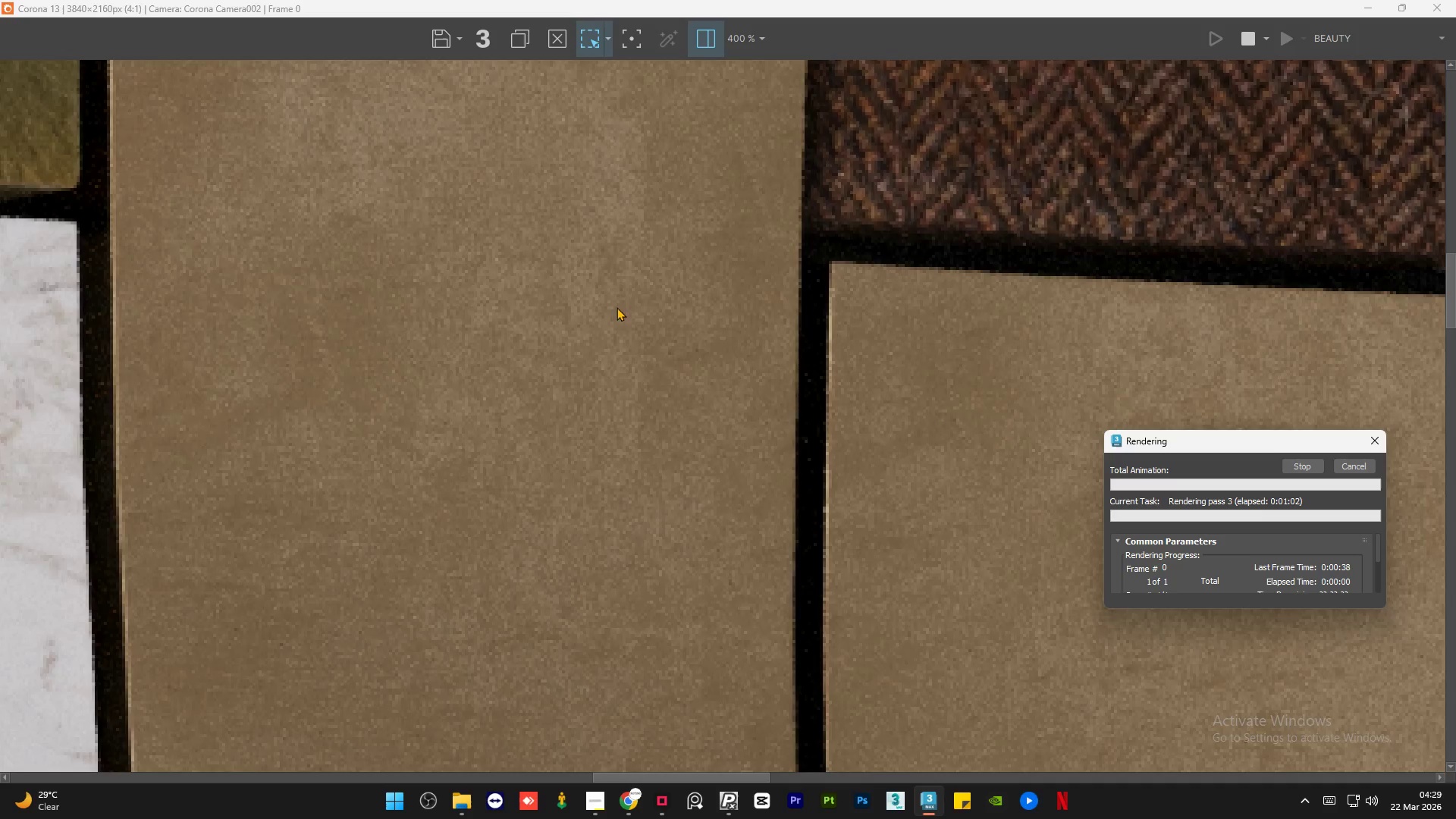 
scroll: coordinate [606, 320], scroll_direction: down, amount: 2.0
 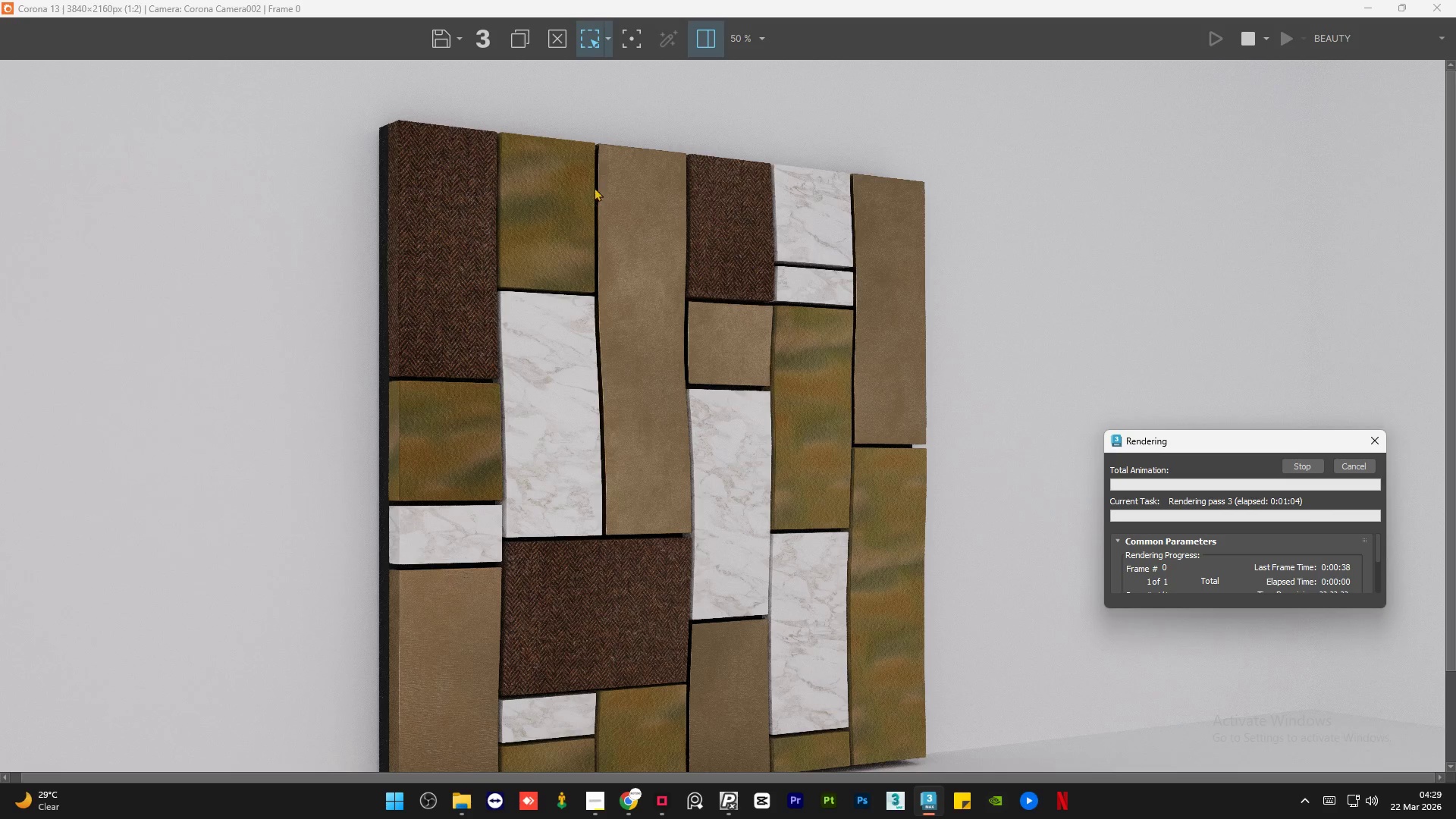 
scroll: coordinate [609, 138], scroll_direction: up, amount: 2.0
 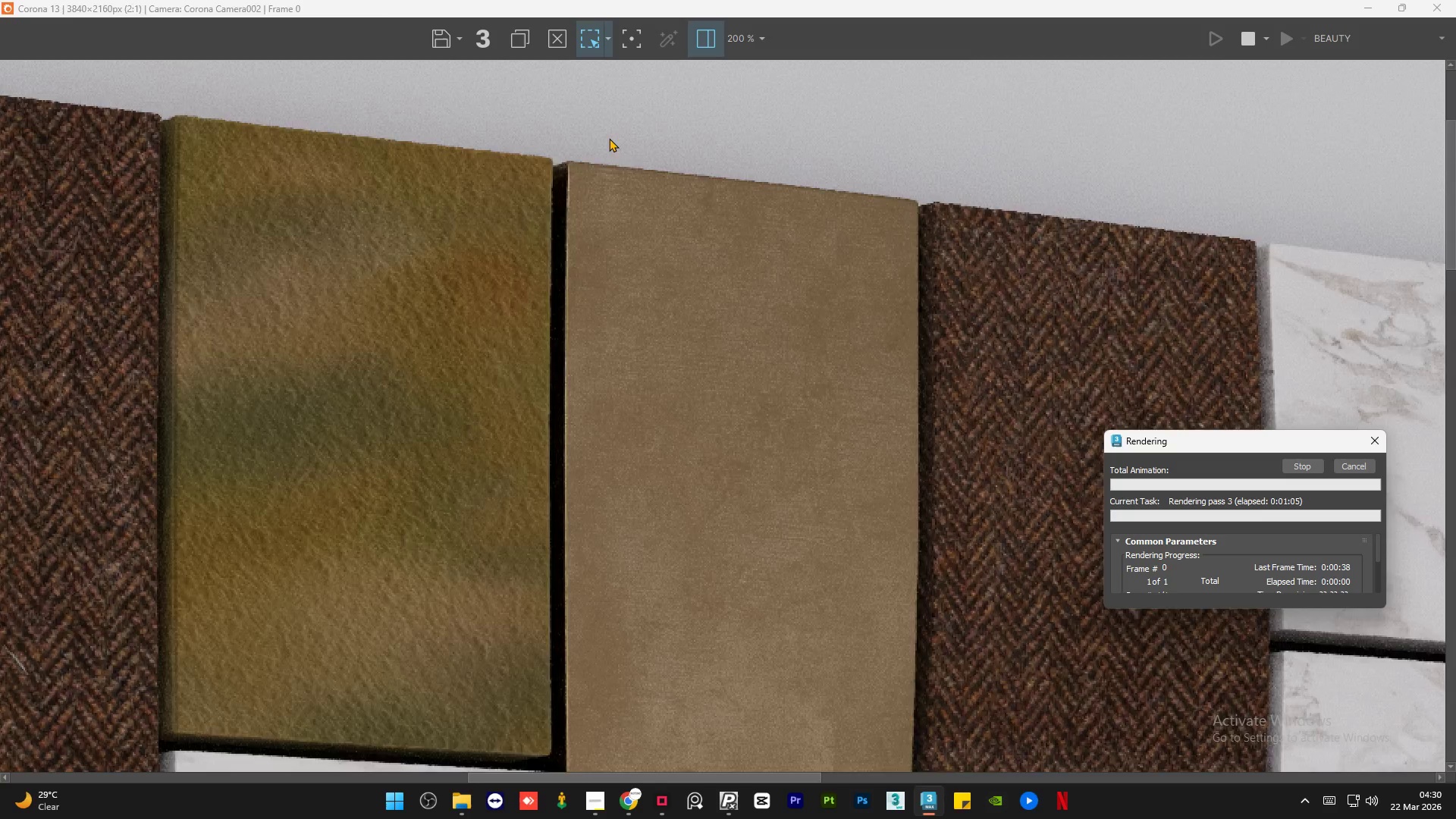 
scroll: coordinate [609, 143], scroll_direction: down, amount: 2.0
 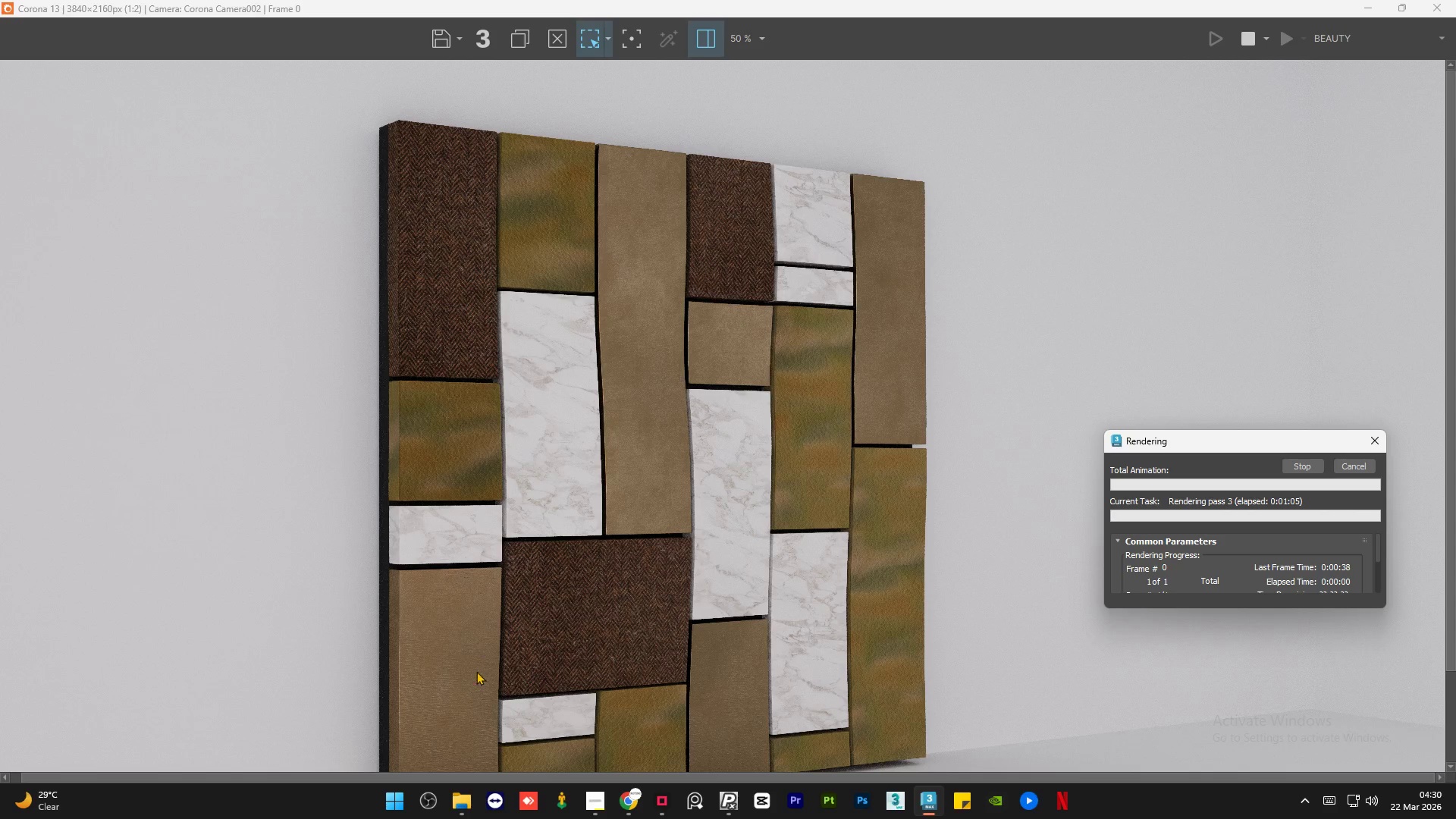 
scroll: coordinate [491, 622], scroll_direction: up, amount: 1.0
 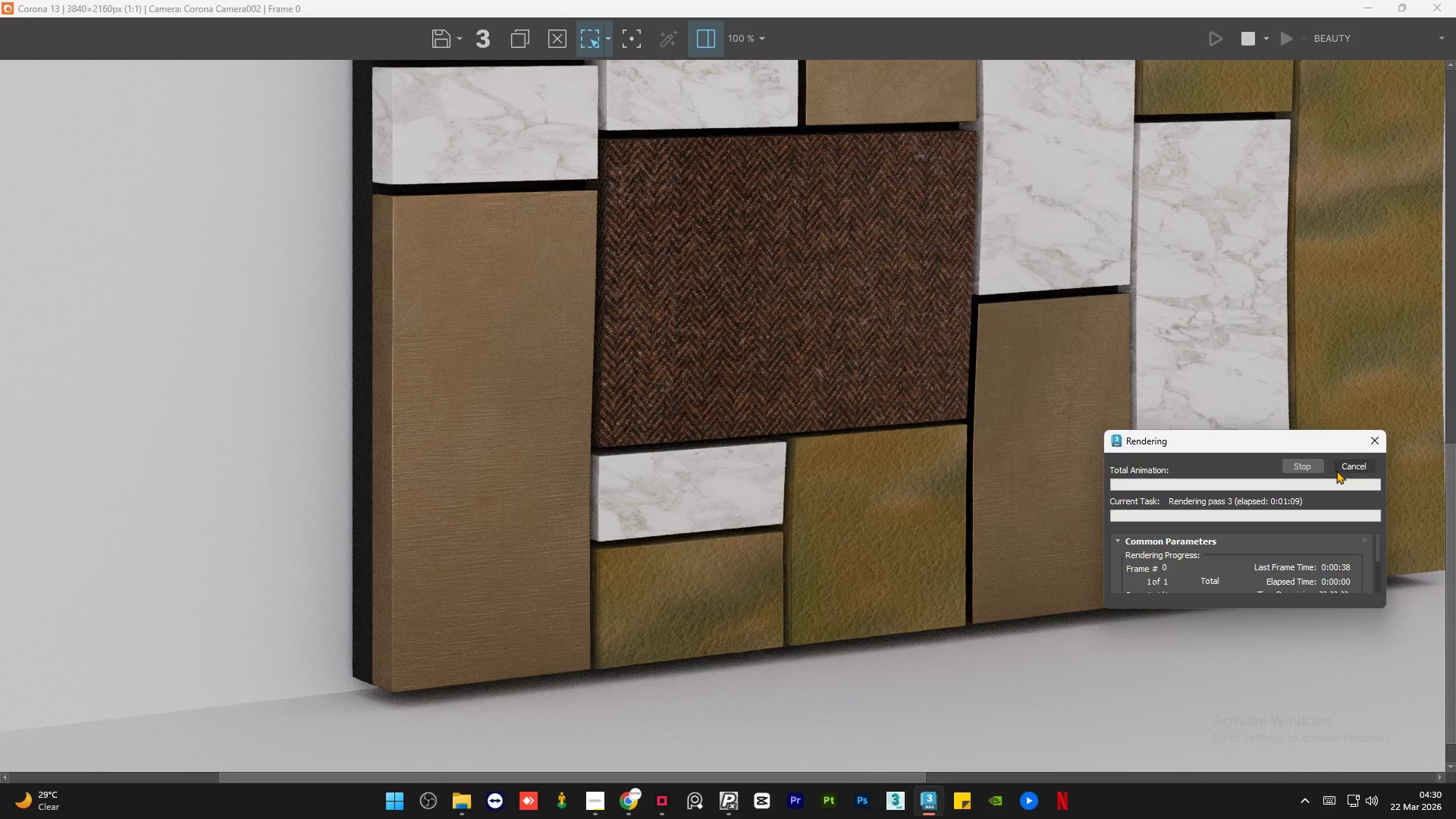 
scroll: coordinate [990, 413], scroll_direction: down, amount: 7.0
 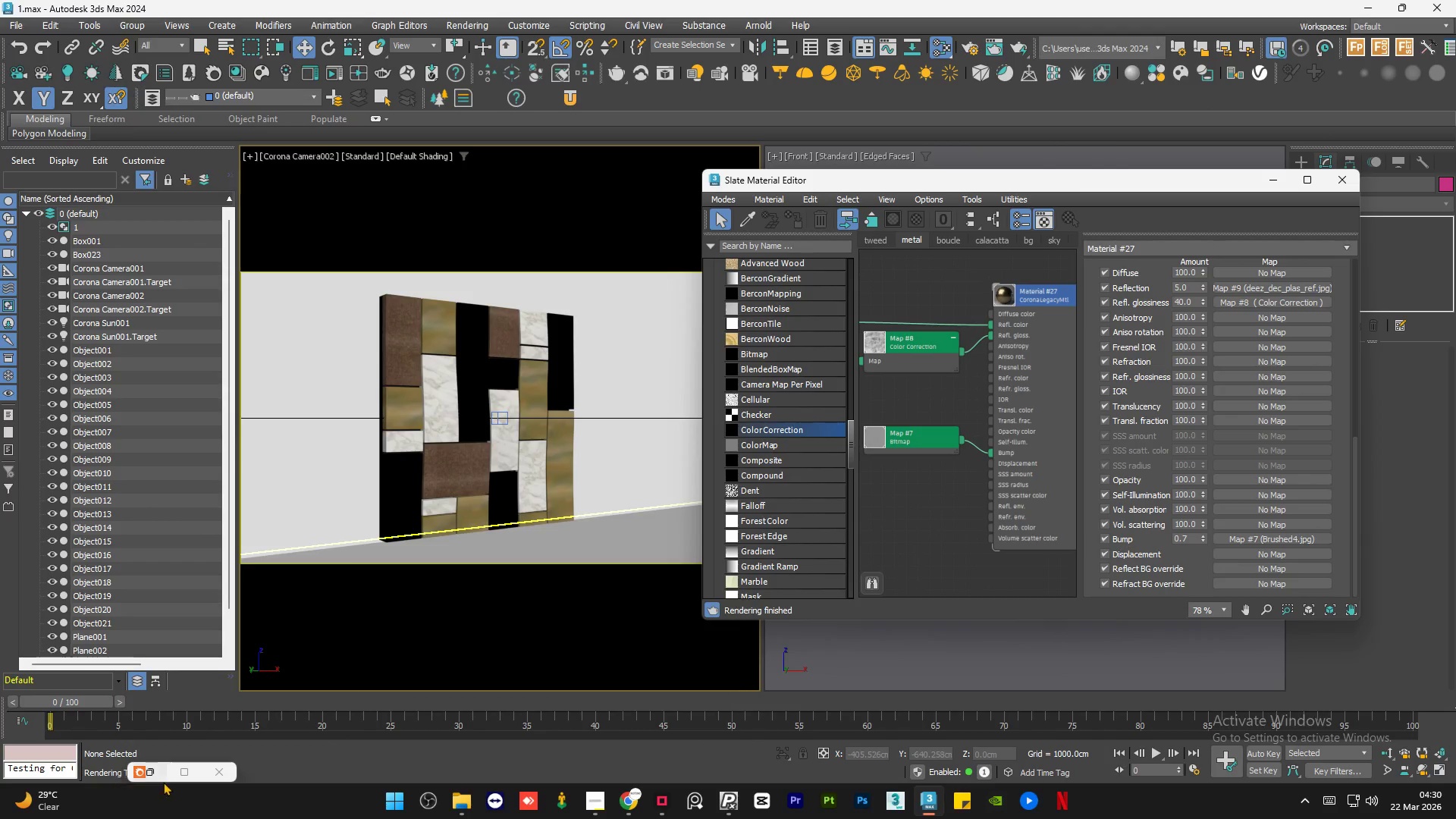 
wait(9.8)
 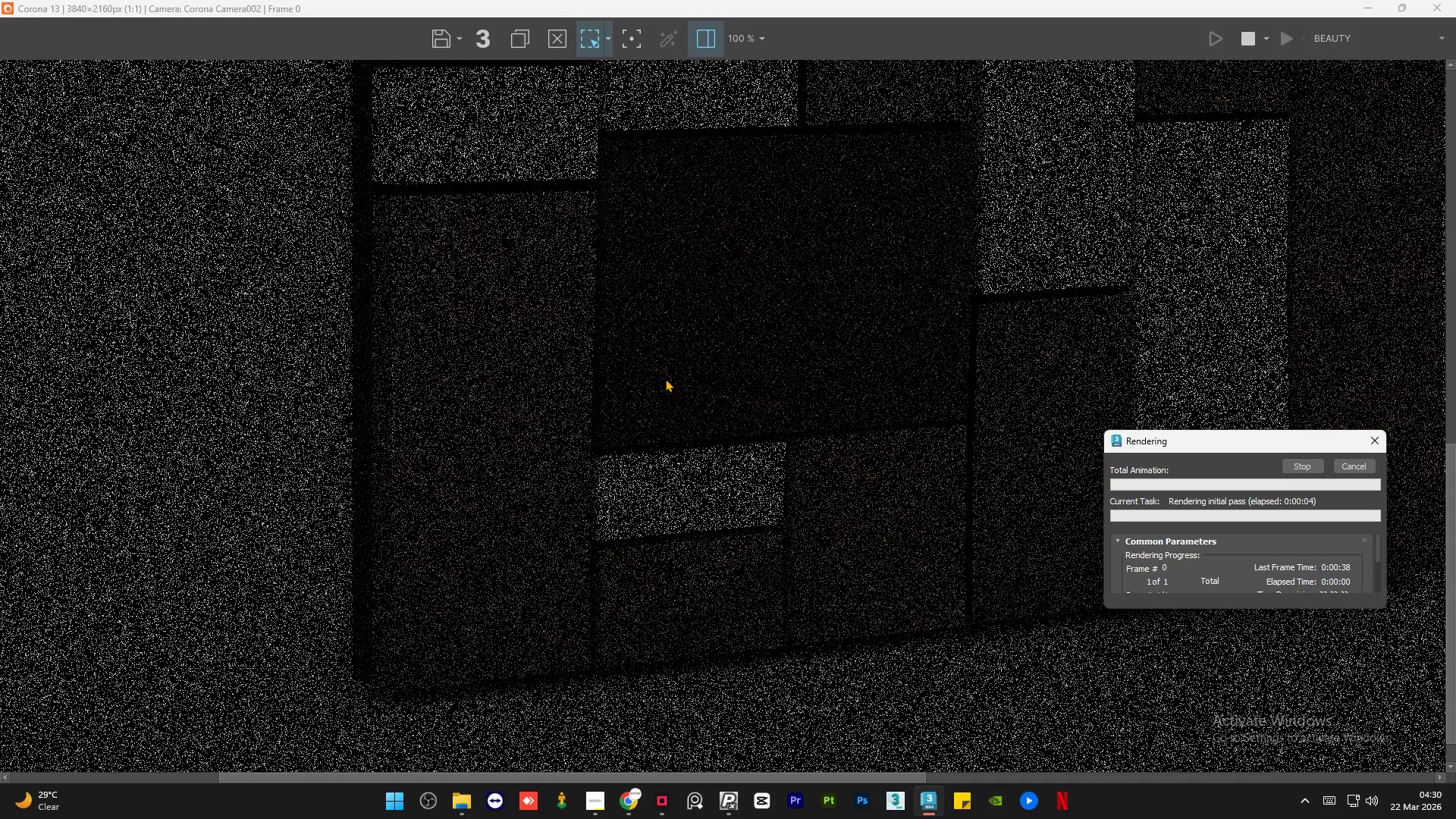 
scroll: coordinate [490, 375], scroll_direction: up, amount: 2.0
 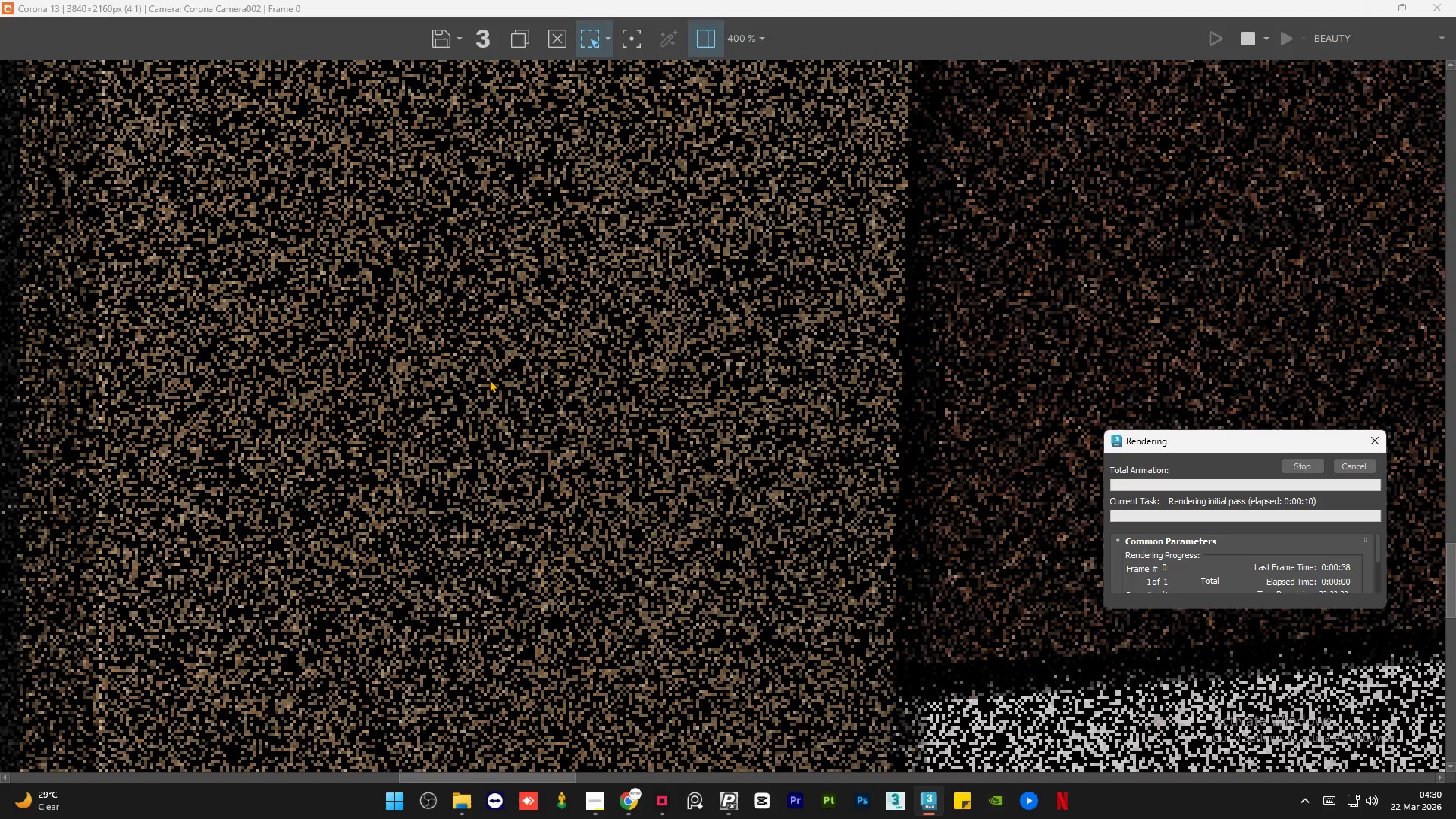 
scroll: coordinate [486, 404], scroll_direction: down, amount: 3.0
 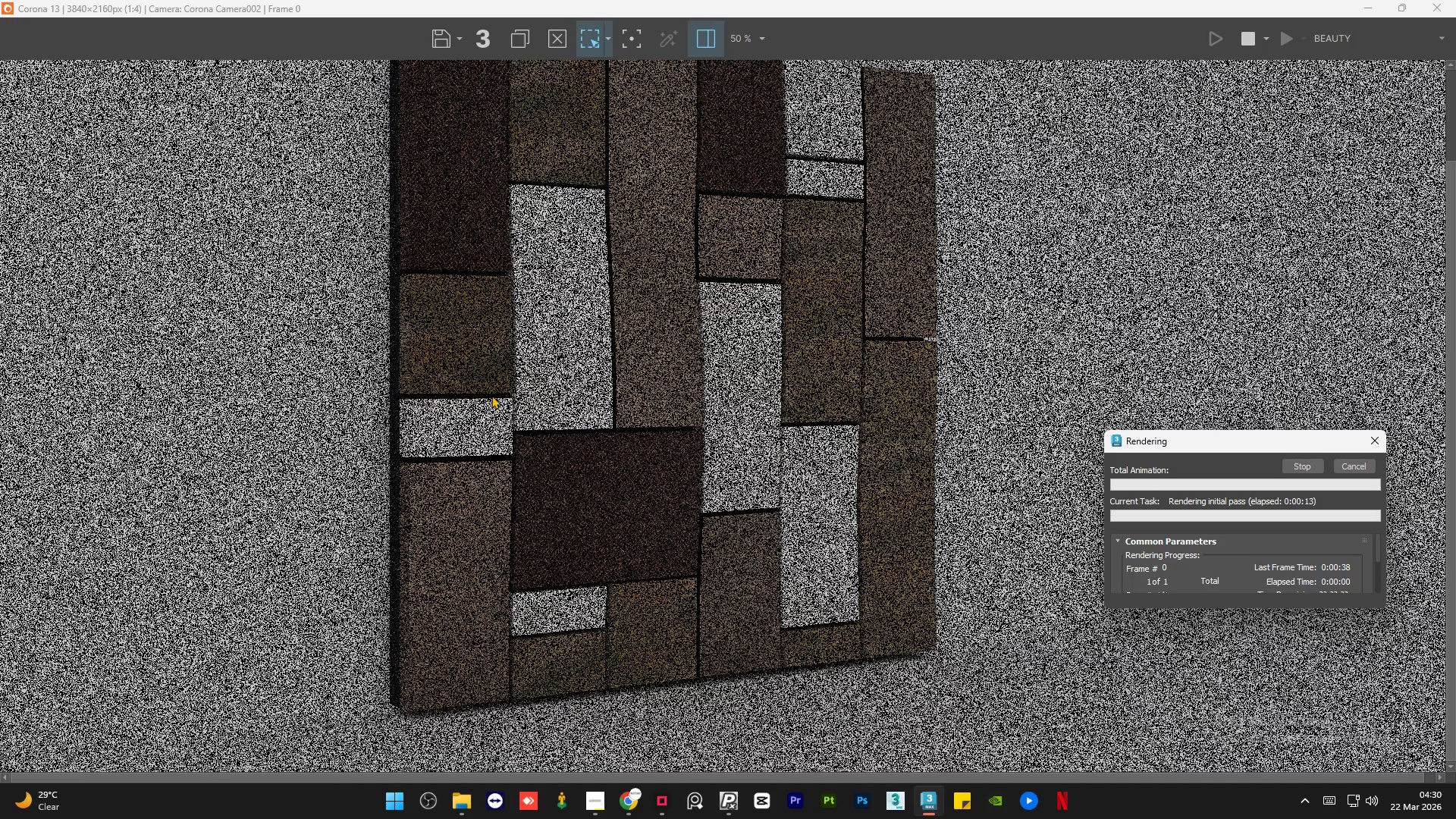 
wait(19.03)
 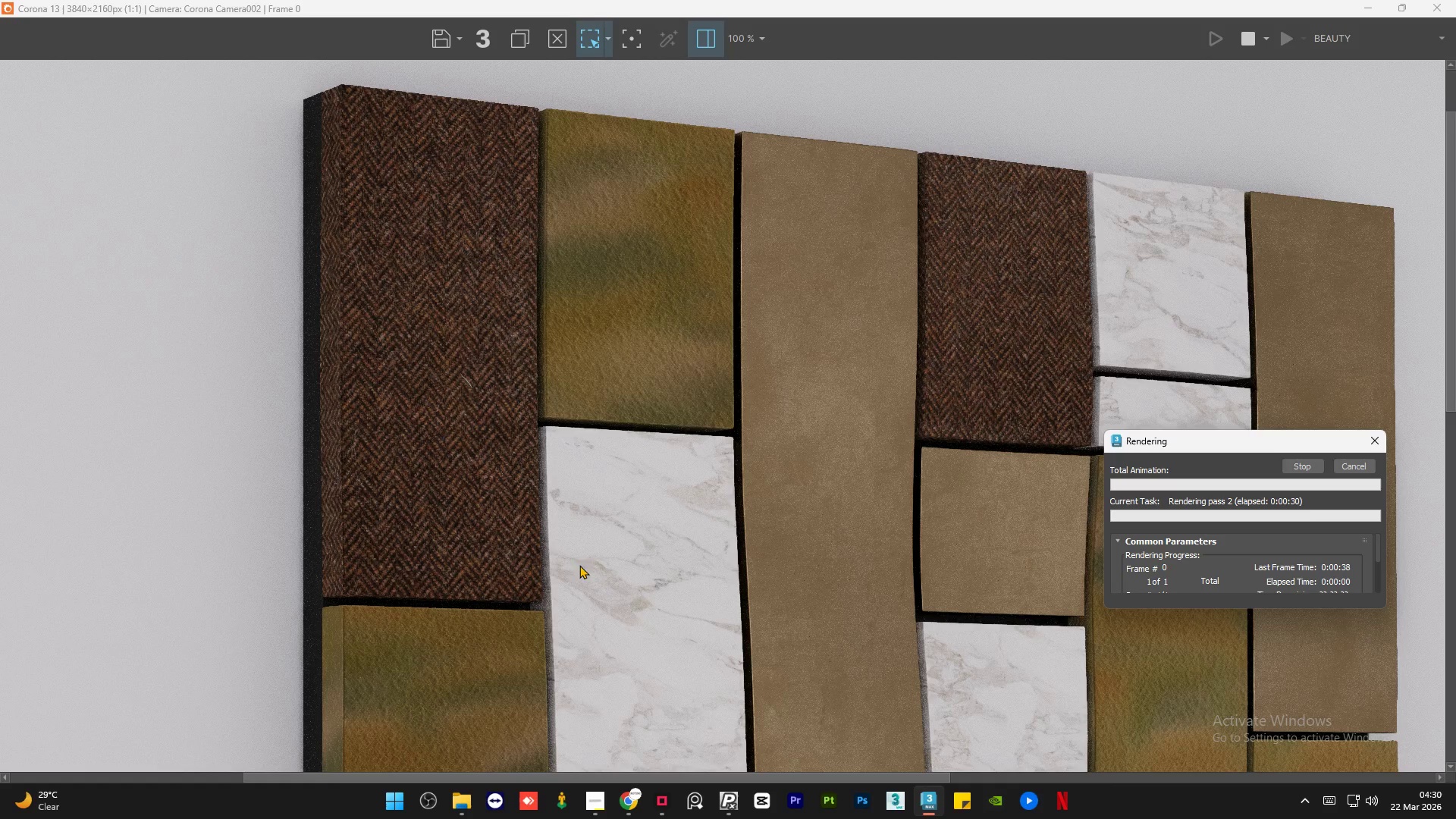 
left_click([594, 808])
 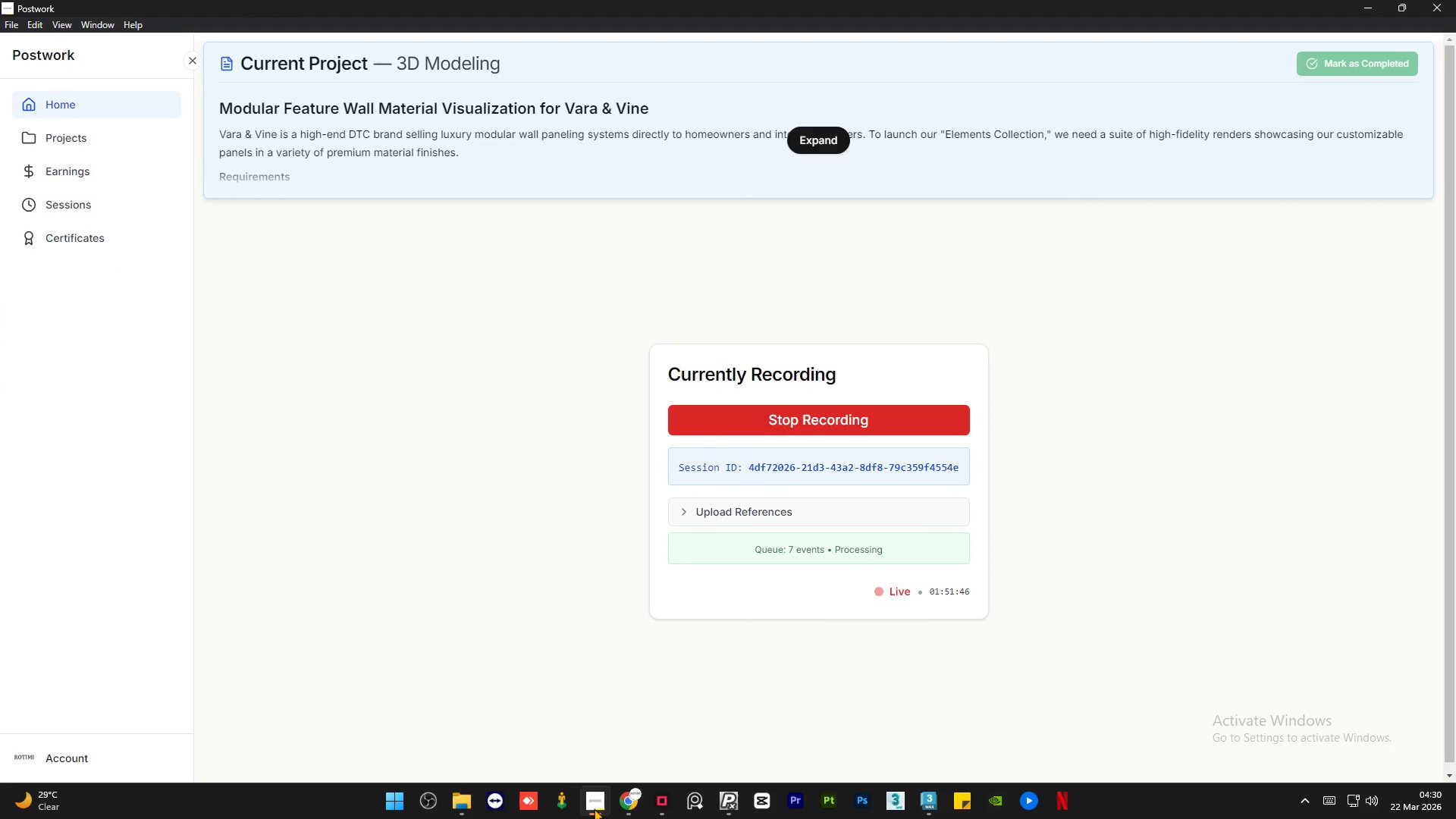 
scroll: coordinate [490, 398], scroll_direction: down, amount: 1.0